 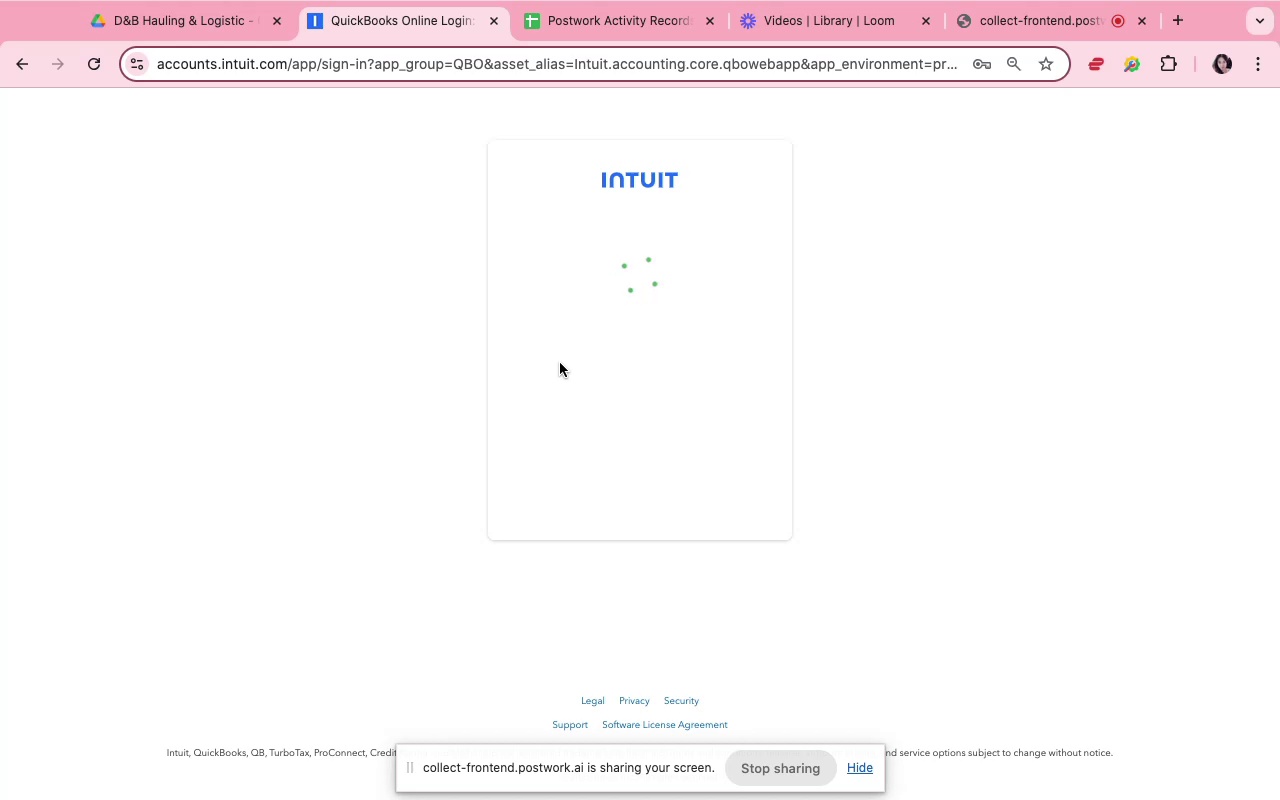 
left_click([668, 425])
 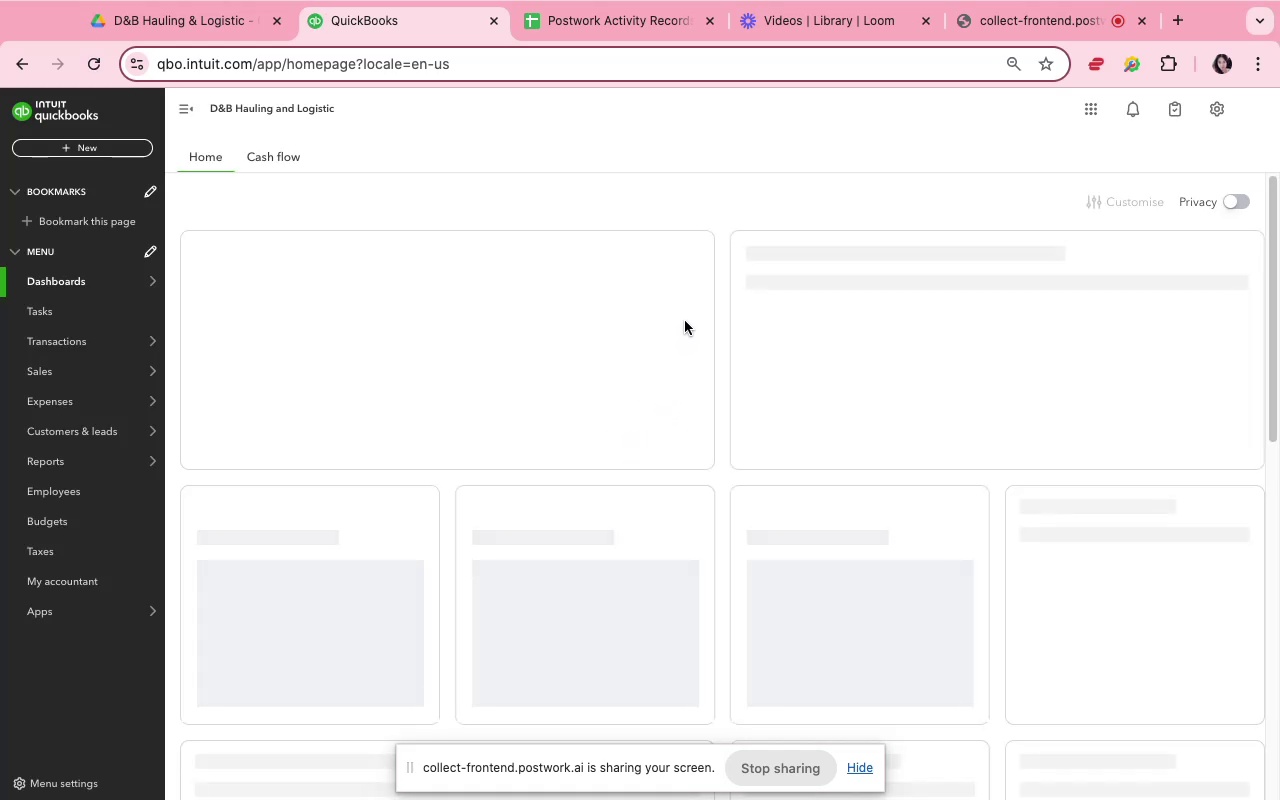 
wait(18.6)
 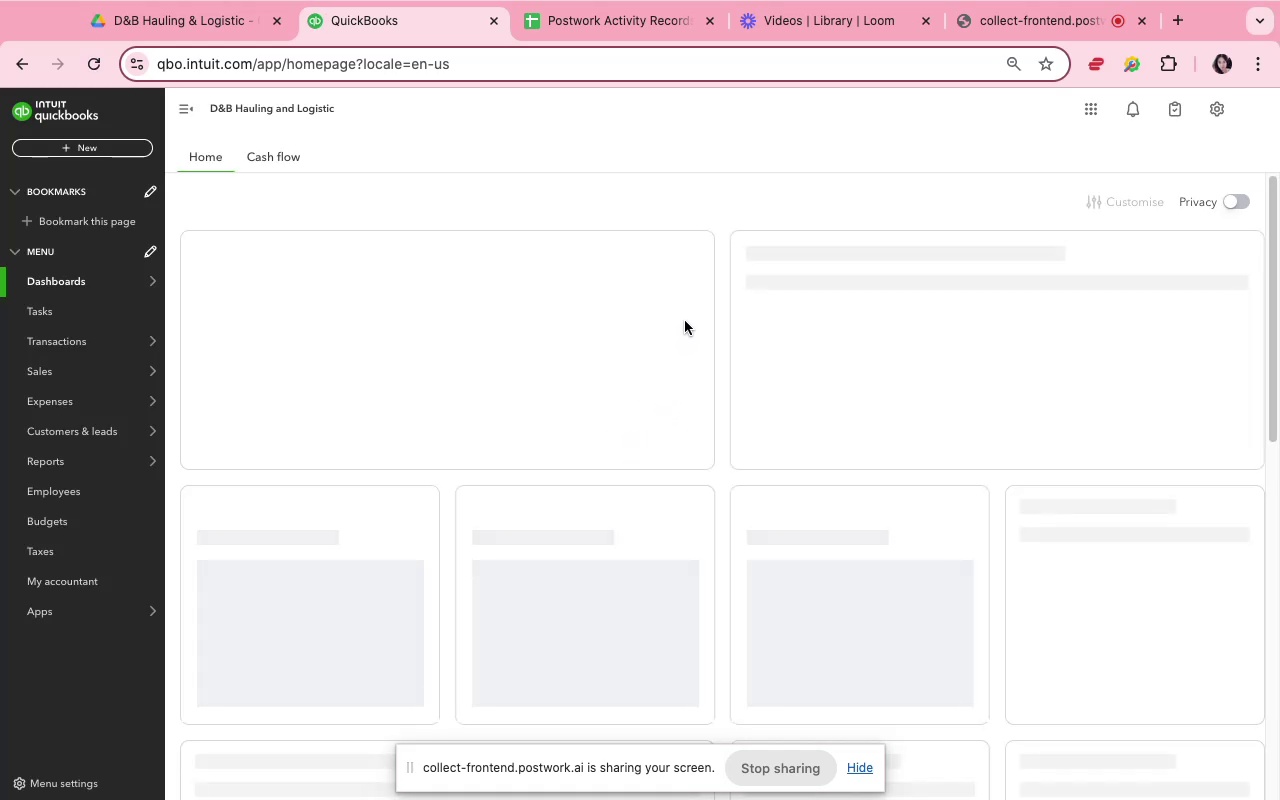 
scroll: coordinate [339, 581], scroll_direction: down, amount: 2.0
 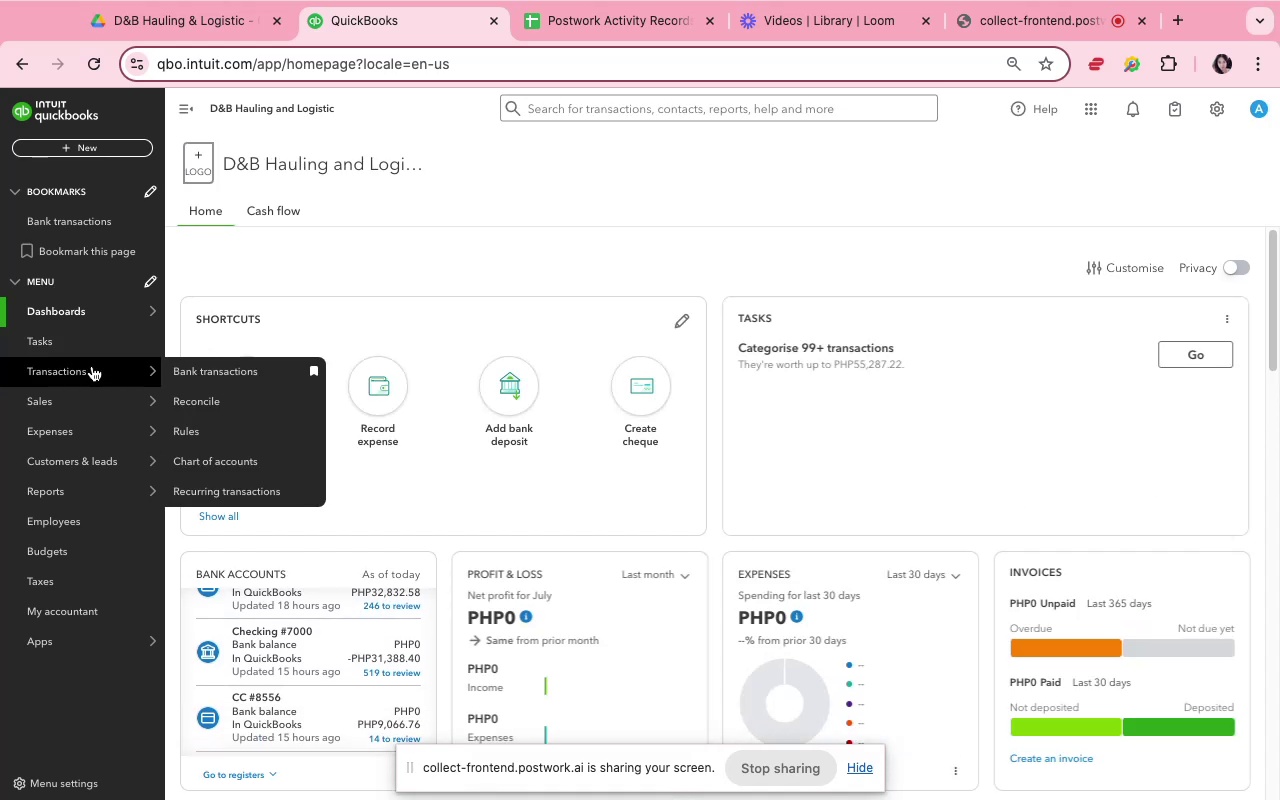 
left_click([207, 379])
 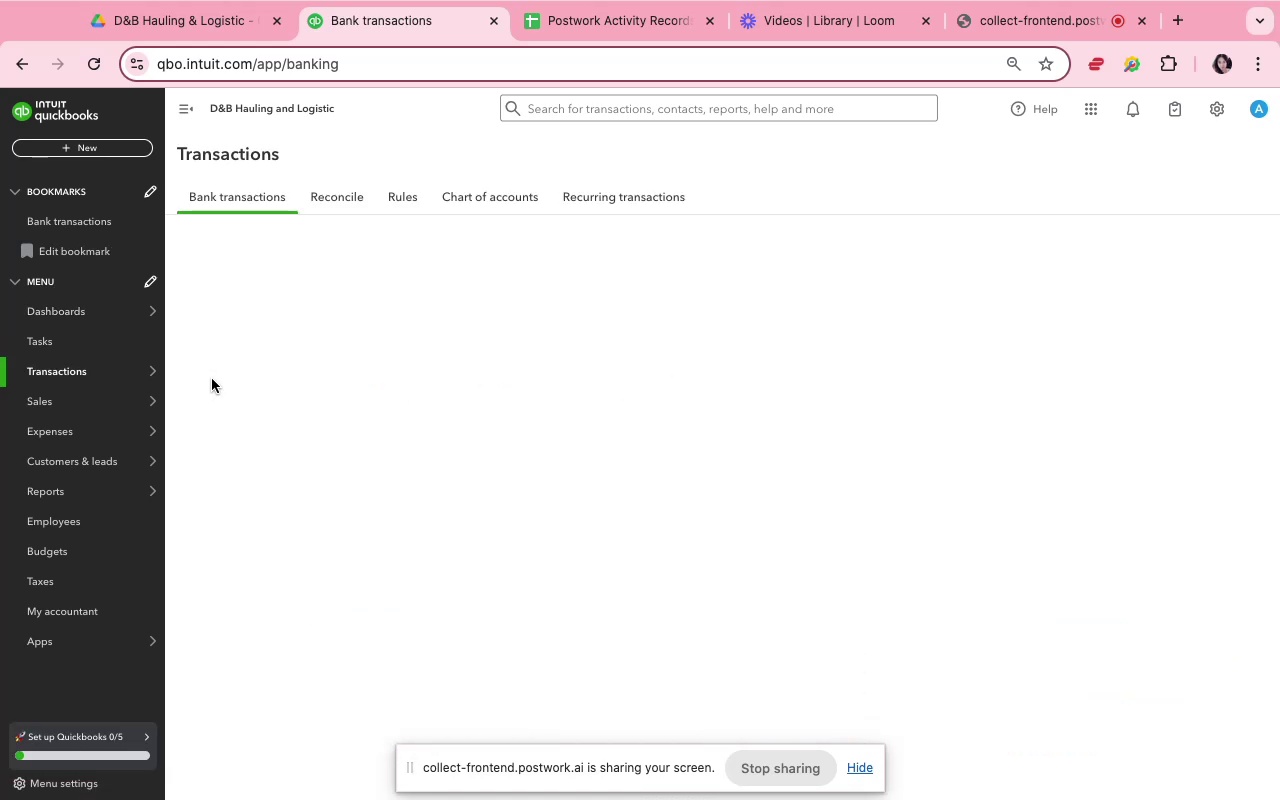 
wait(14.31)
 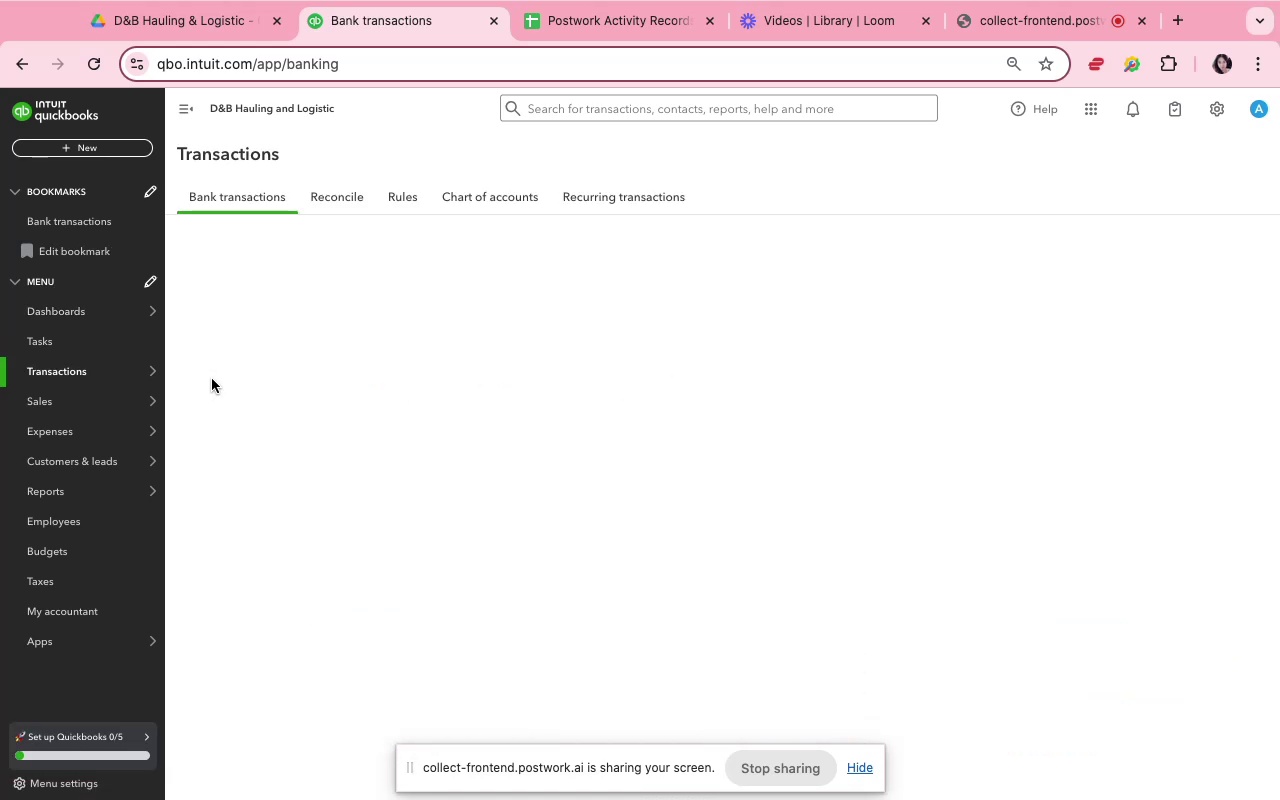 
scroll: coordinate [597, 440], scroll_direction: down, amount: 4.0
 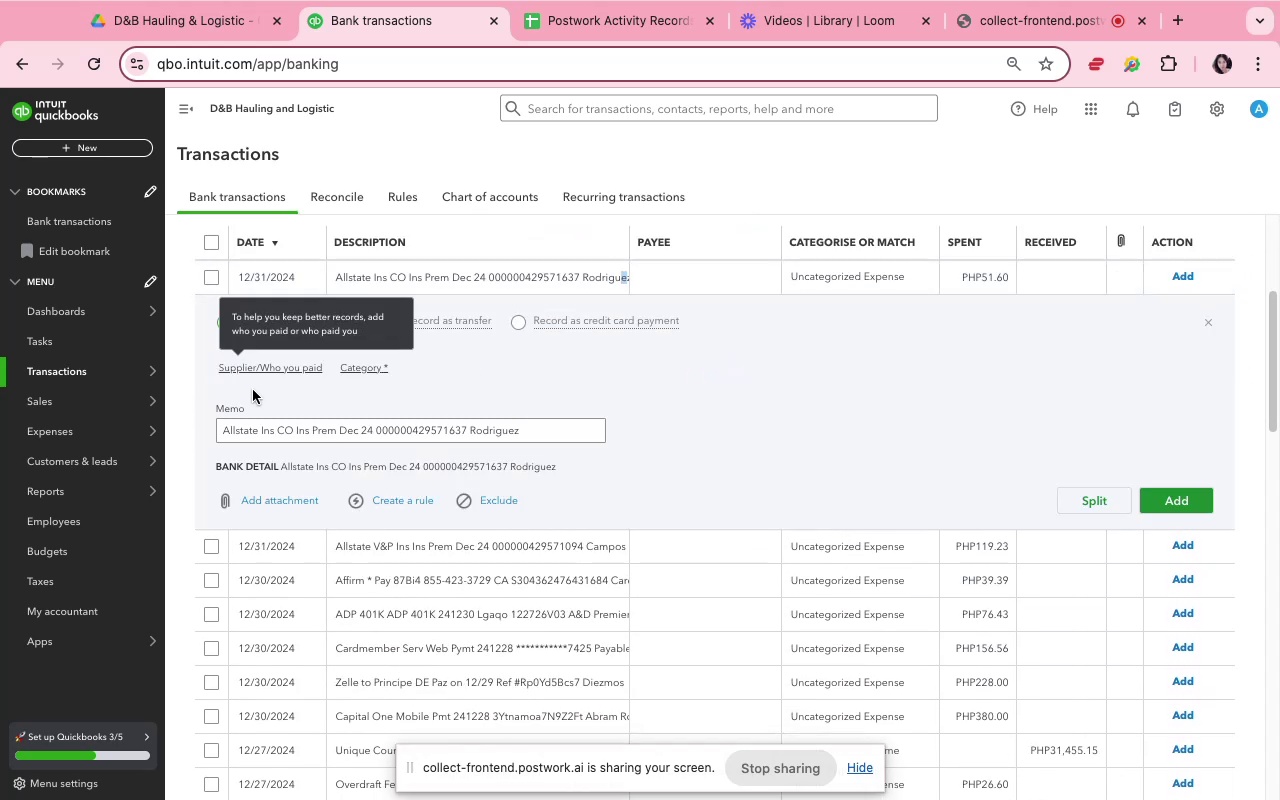 
wait(7.85)
 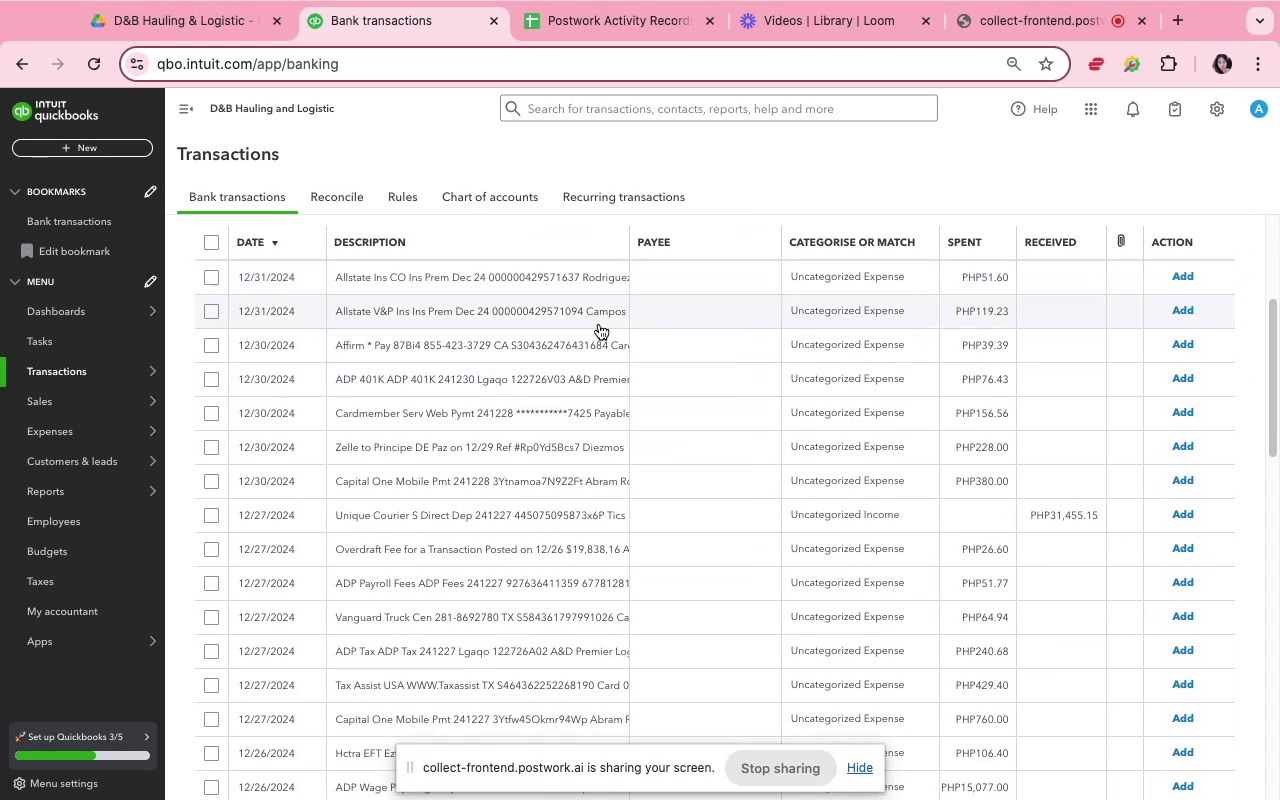 
left_click([317, 379])
 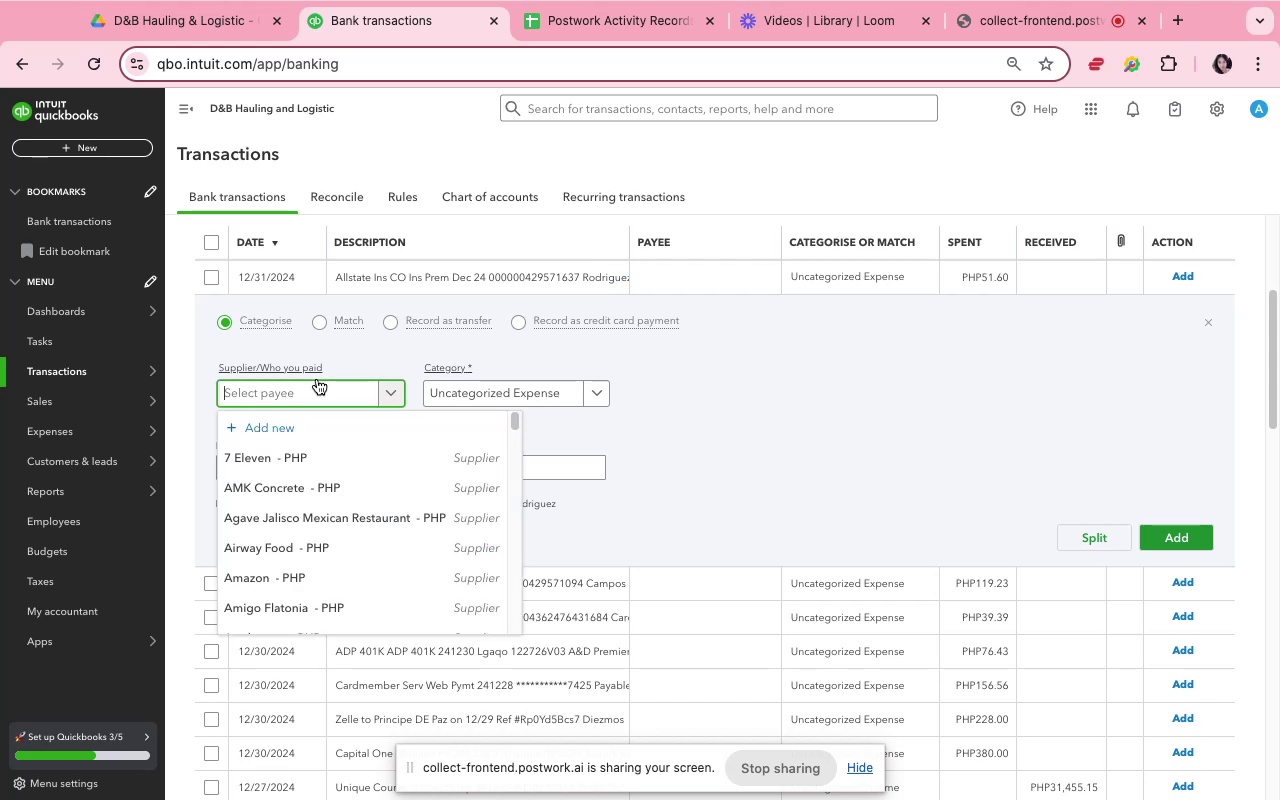 
type(Allstate Insuranc)
 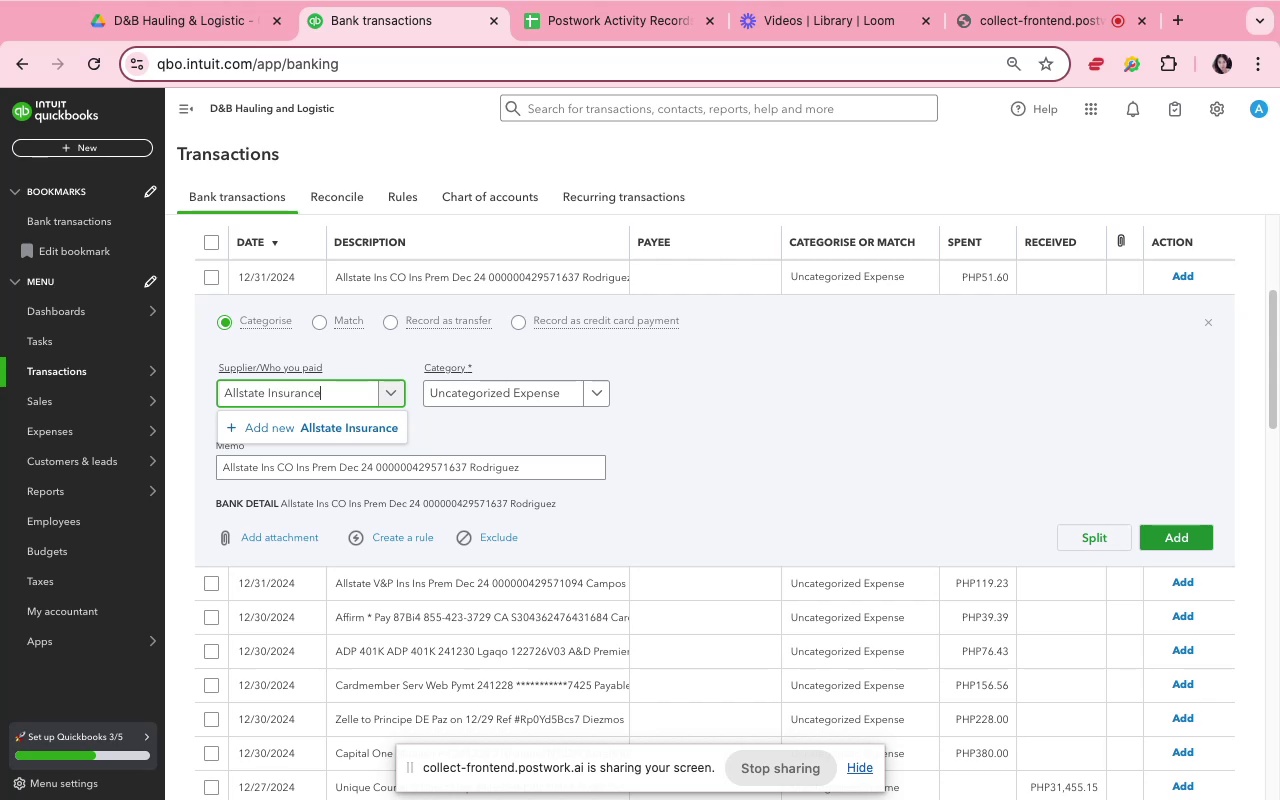 
 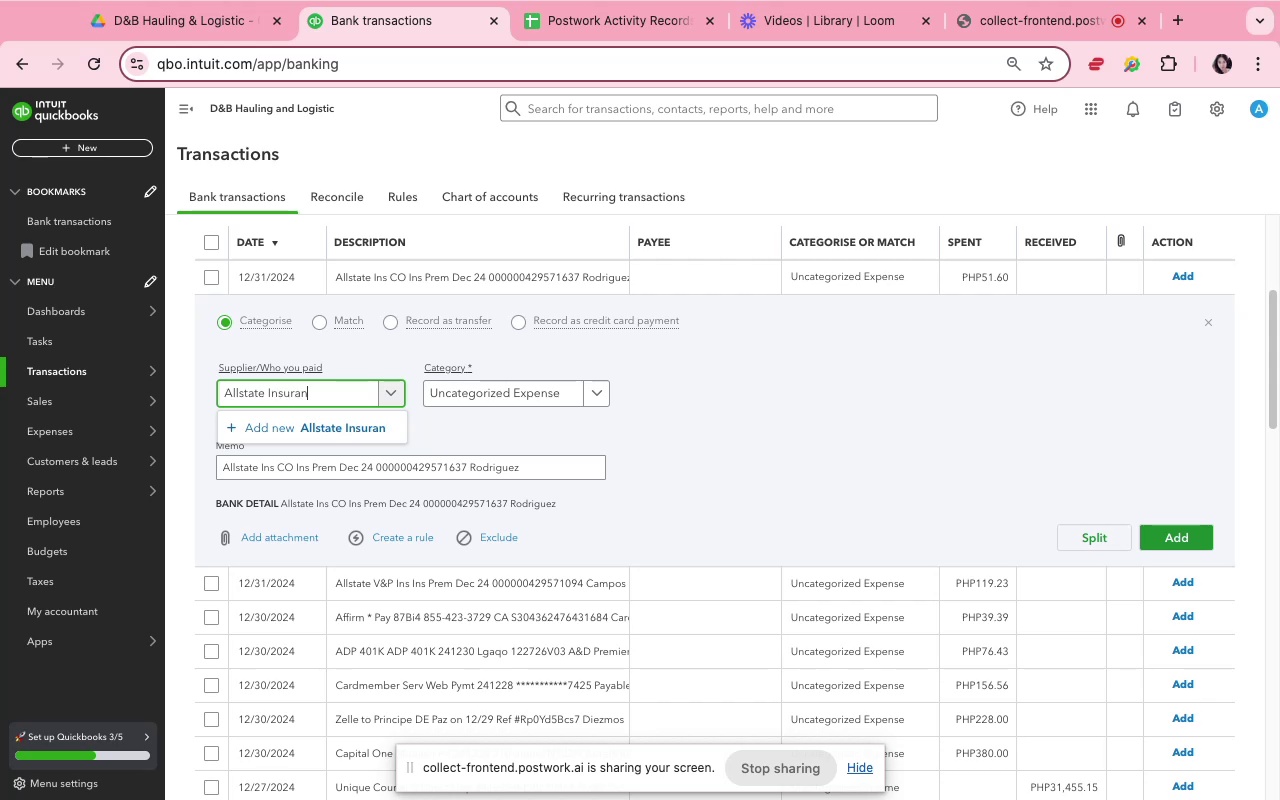 
hold_key(key=E, duration=0.3)
 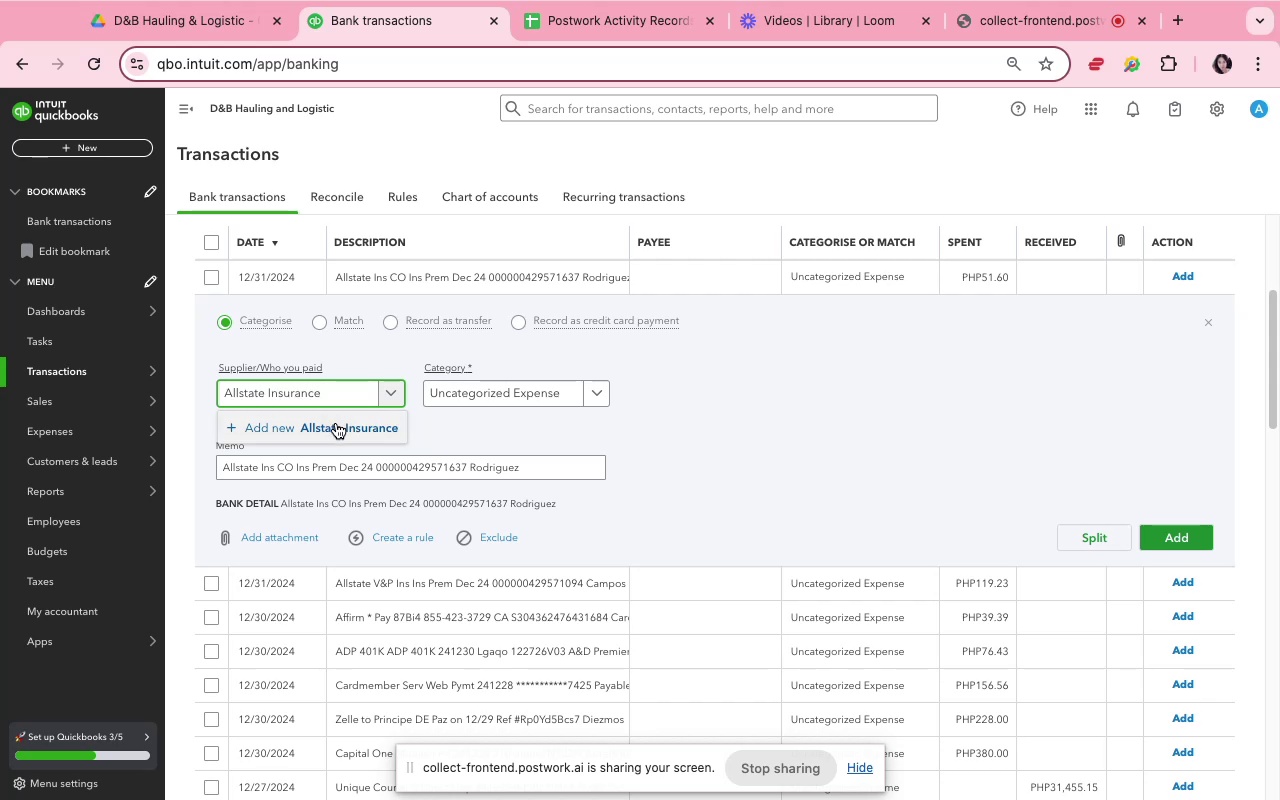 
left_click([337, 423])
 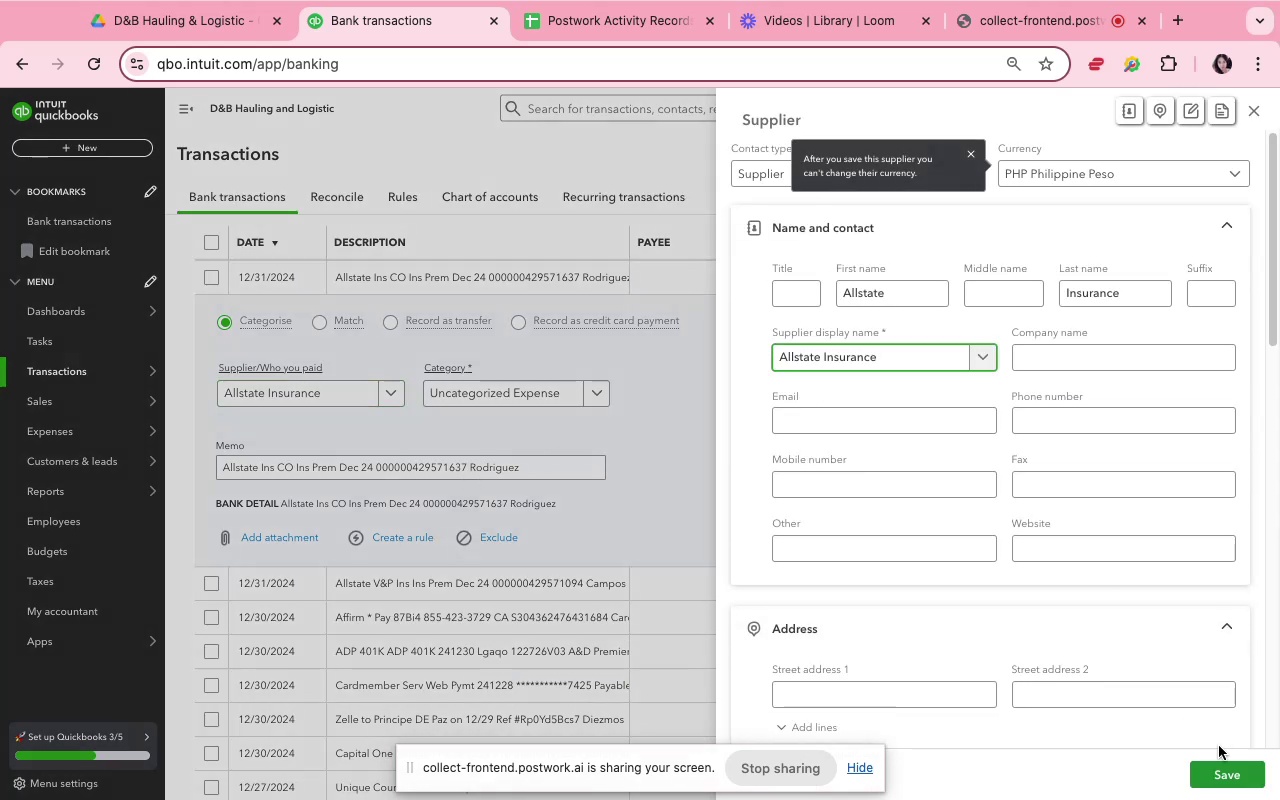 
wait(9.82)
 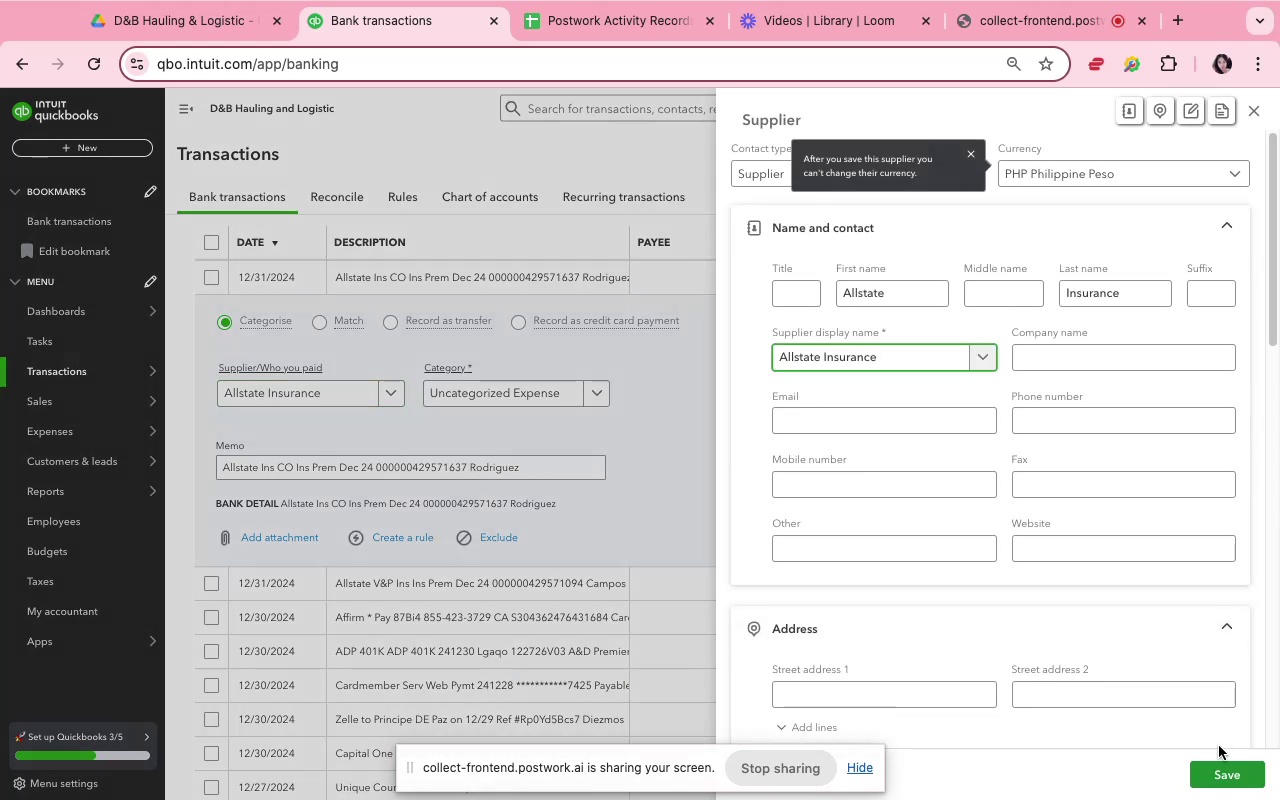 
left_click([543, 402])
 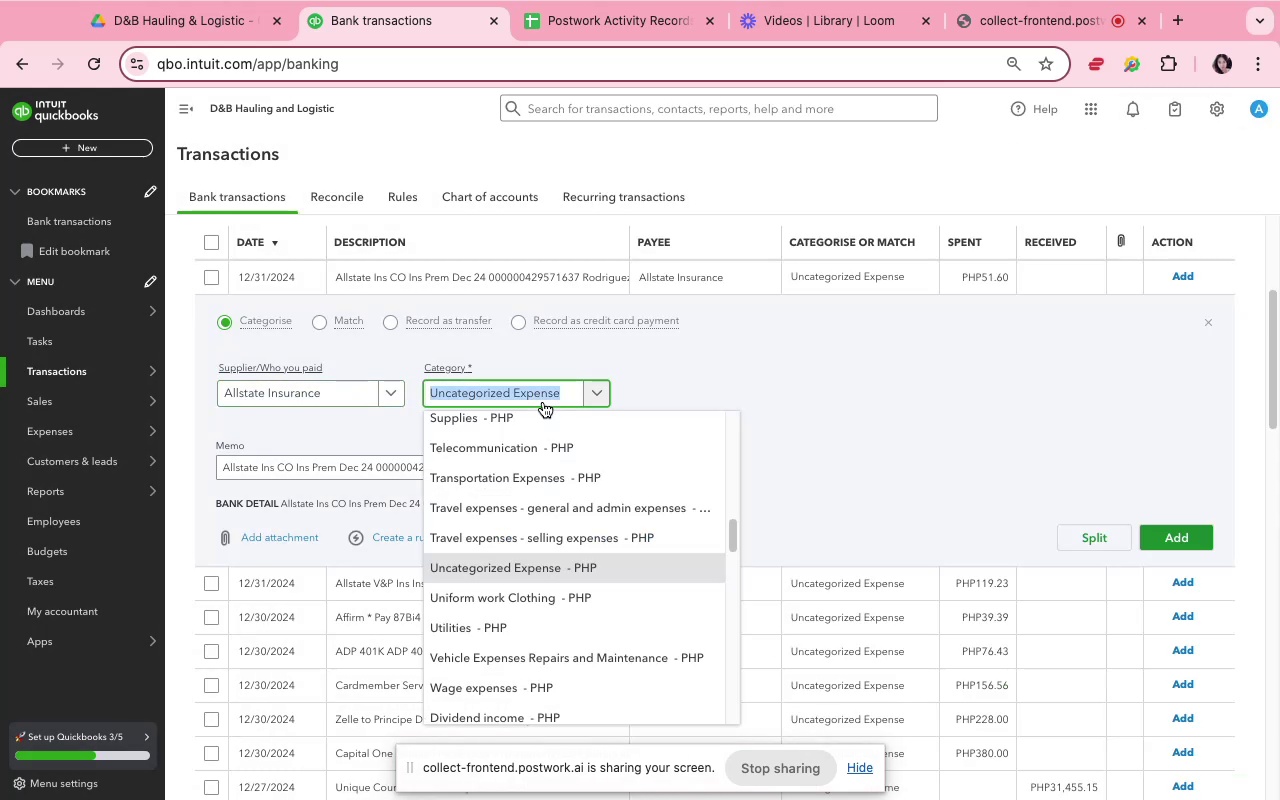 
type(Insu)
 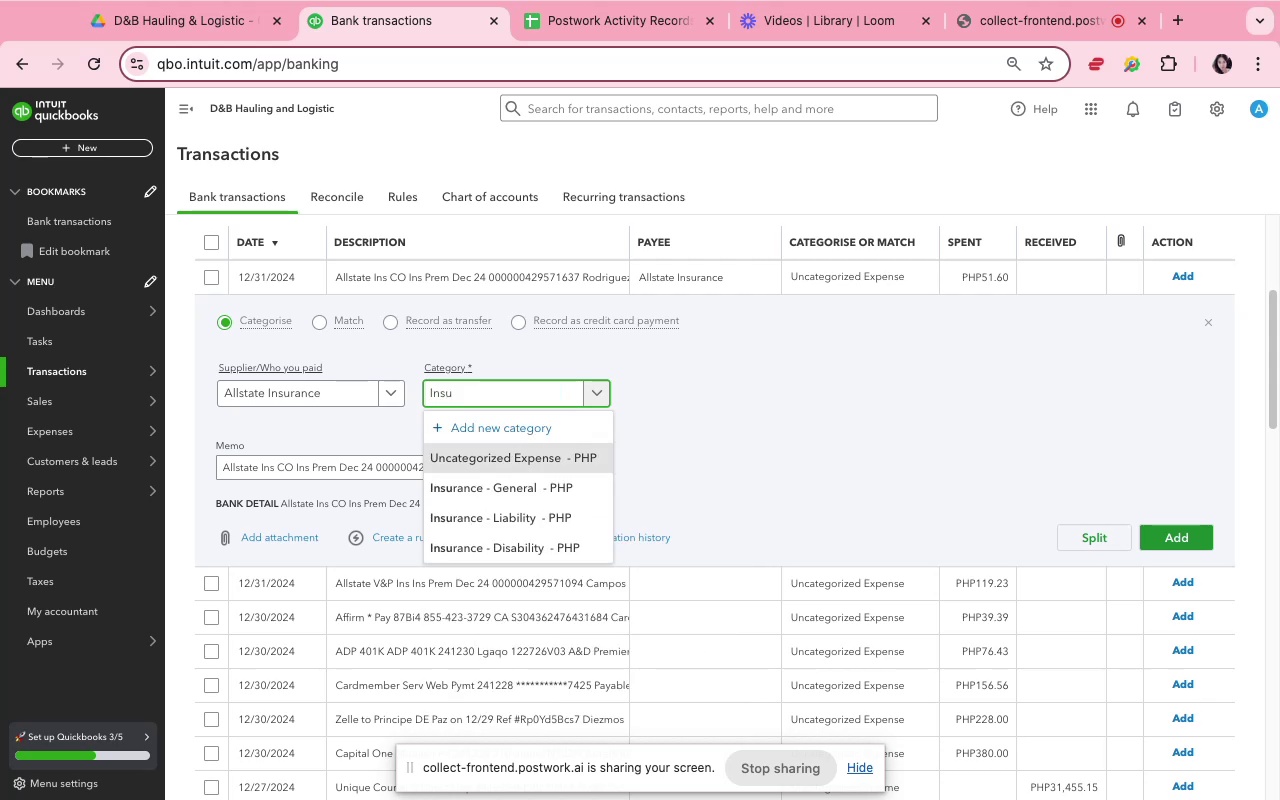 
wait(6.68)
 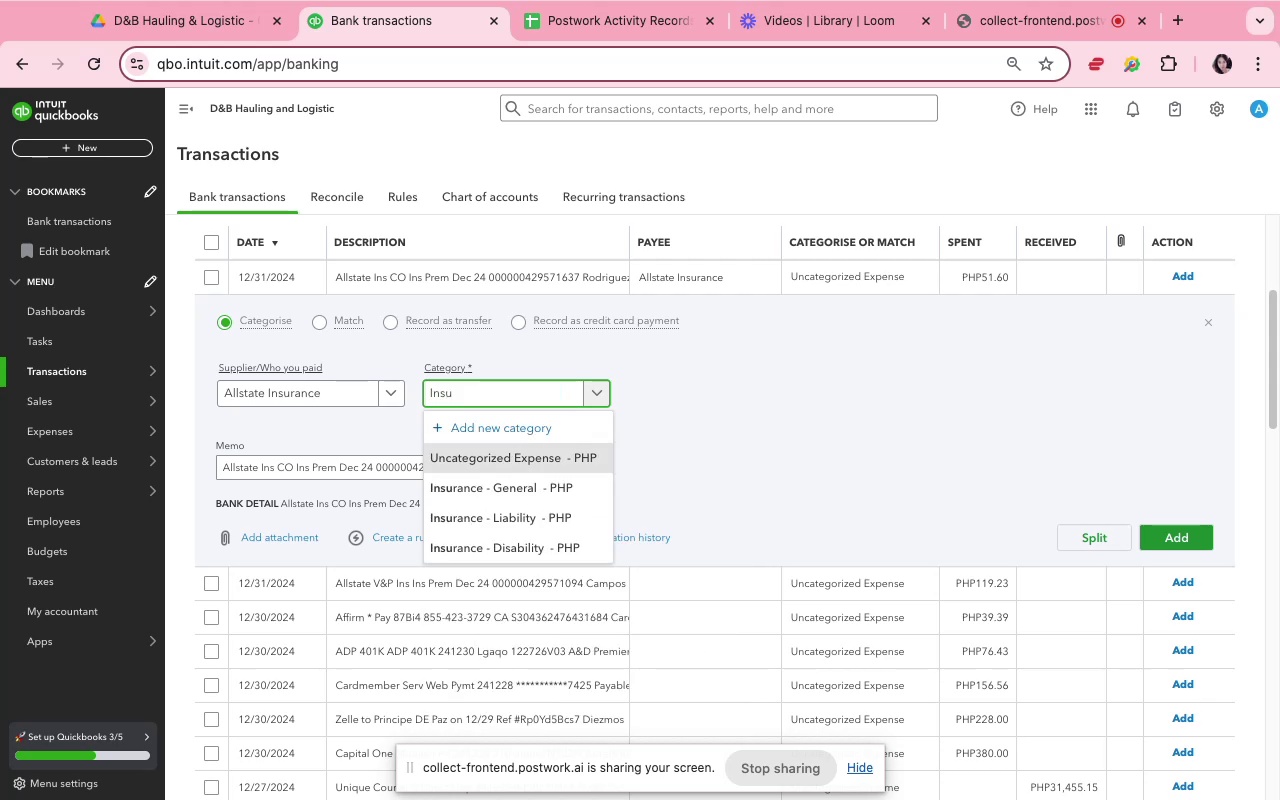 
left_click([591, 496])
 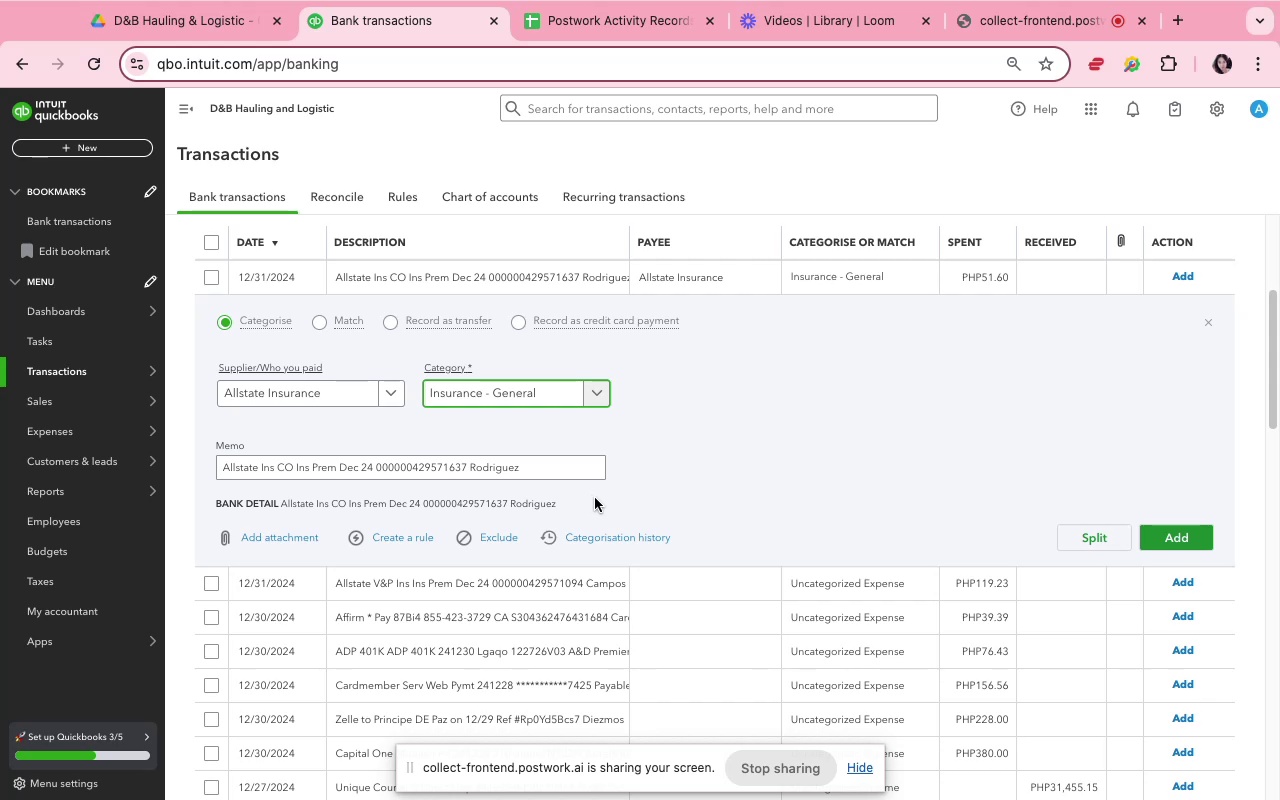 
mouse_move([412, 518])
 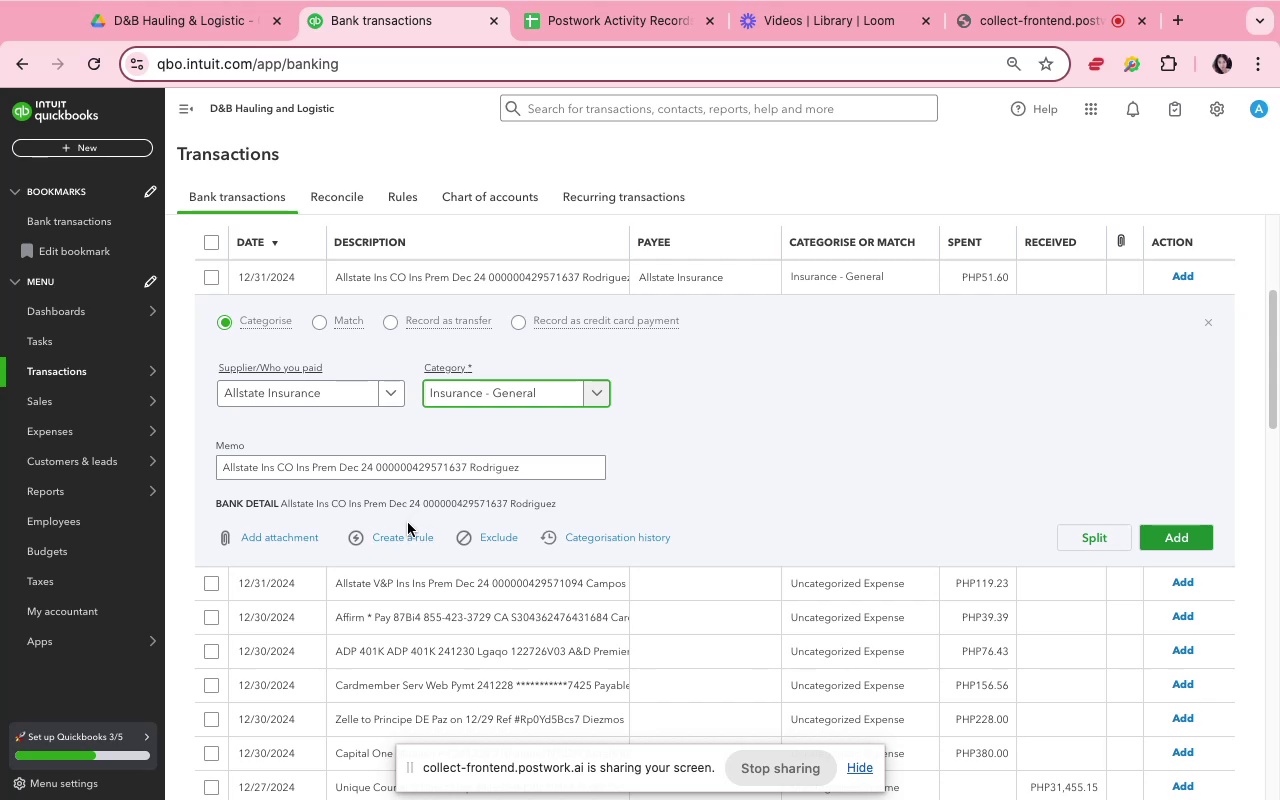 
left_click([407, 538])
 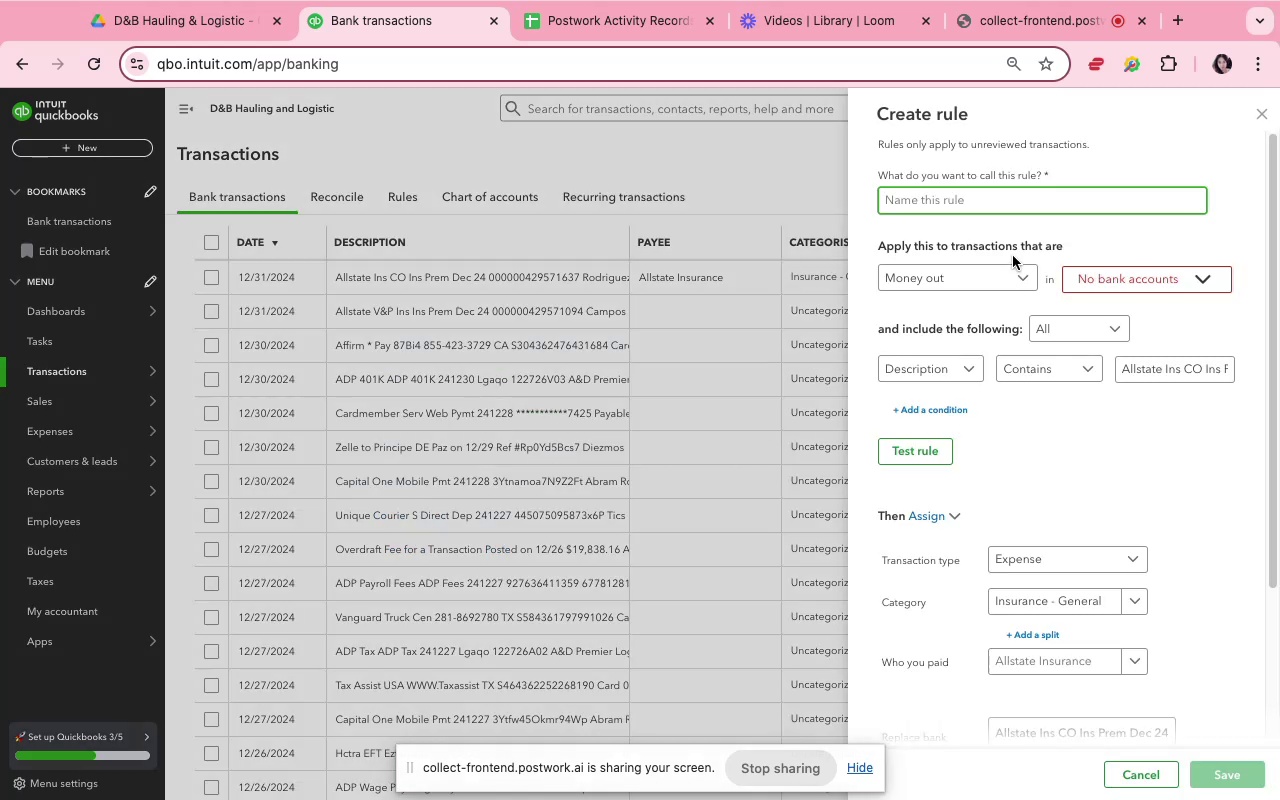 
hold_key(key=ShiftLeft, duration=0.62)
 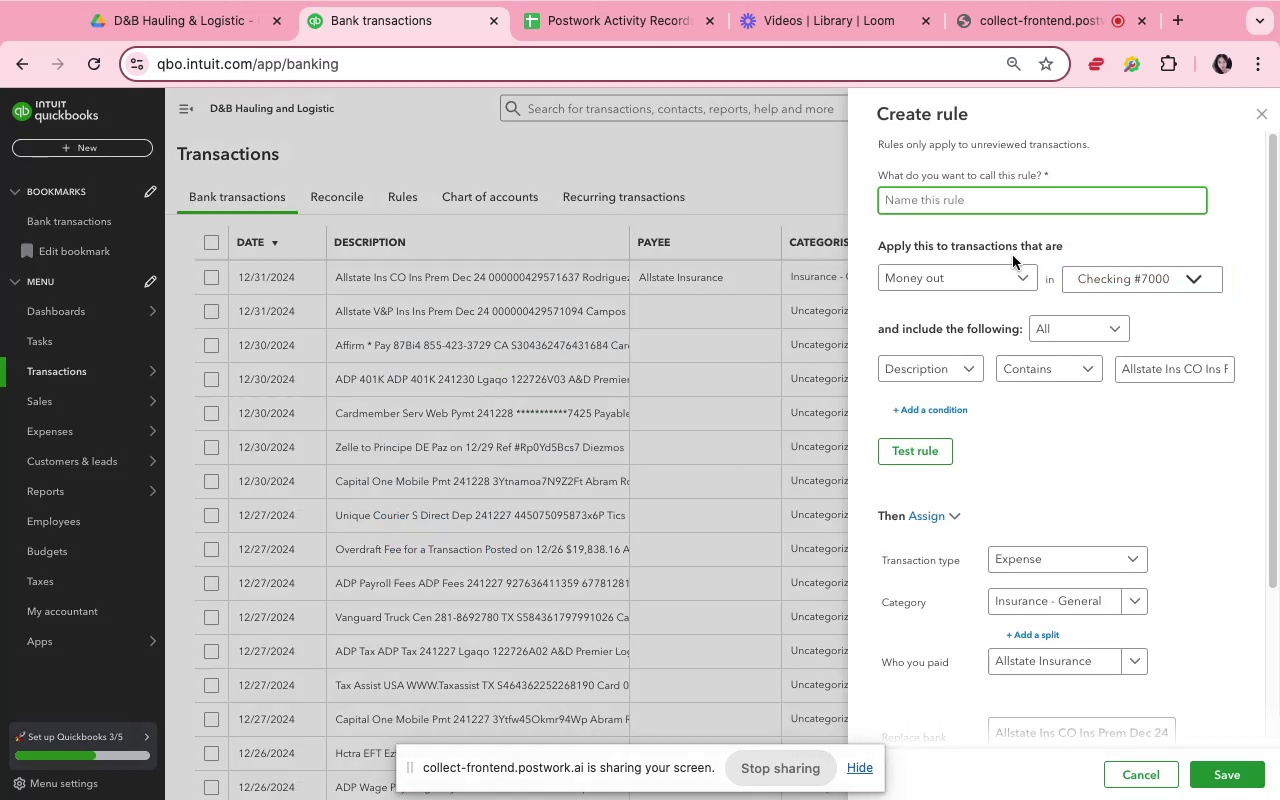 
type(A)
key(Backspace)
type(allstate)
 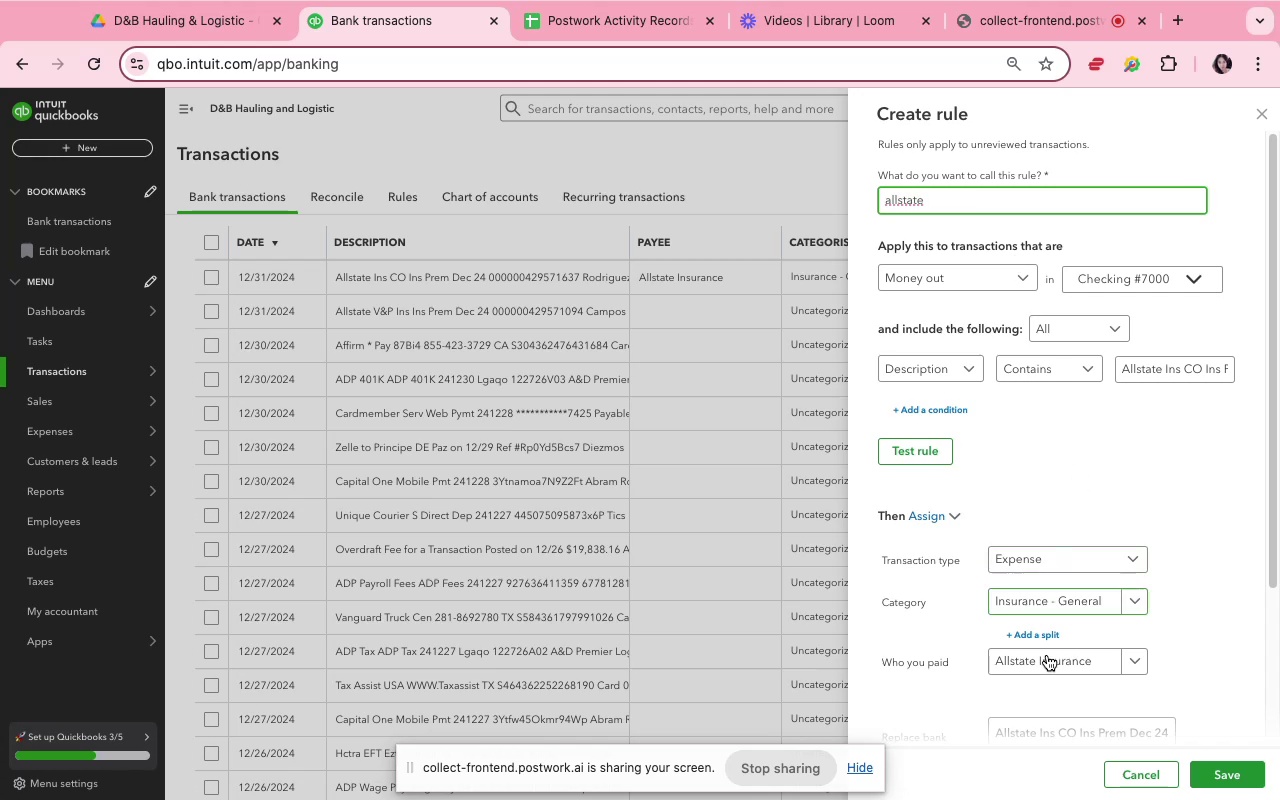 
scroll: coordinate [1052, 714], scroll_direction: down, amount: 1.0
 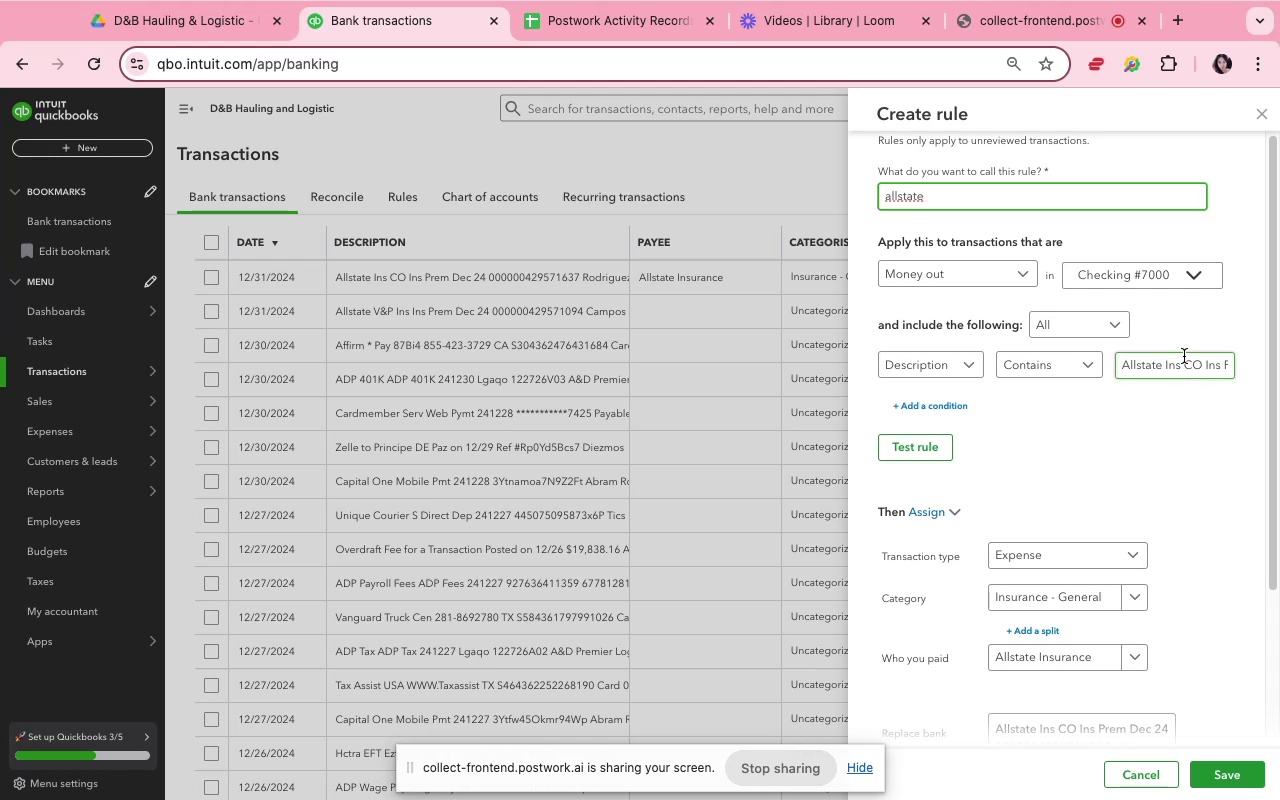 
left_click_drag(start_coordinate=[1188, 360], to_coordinate=[1246, 364])
 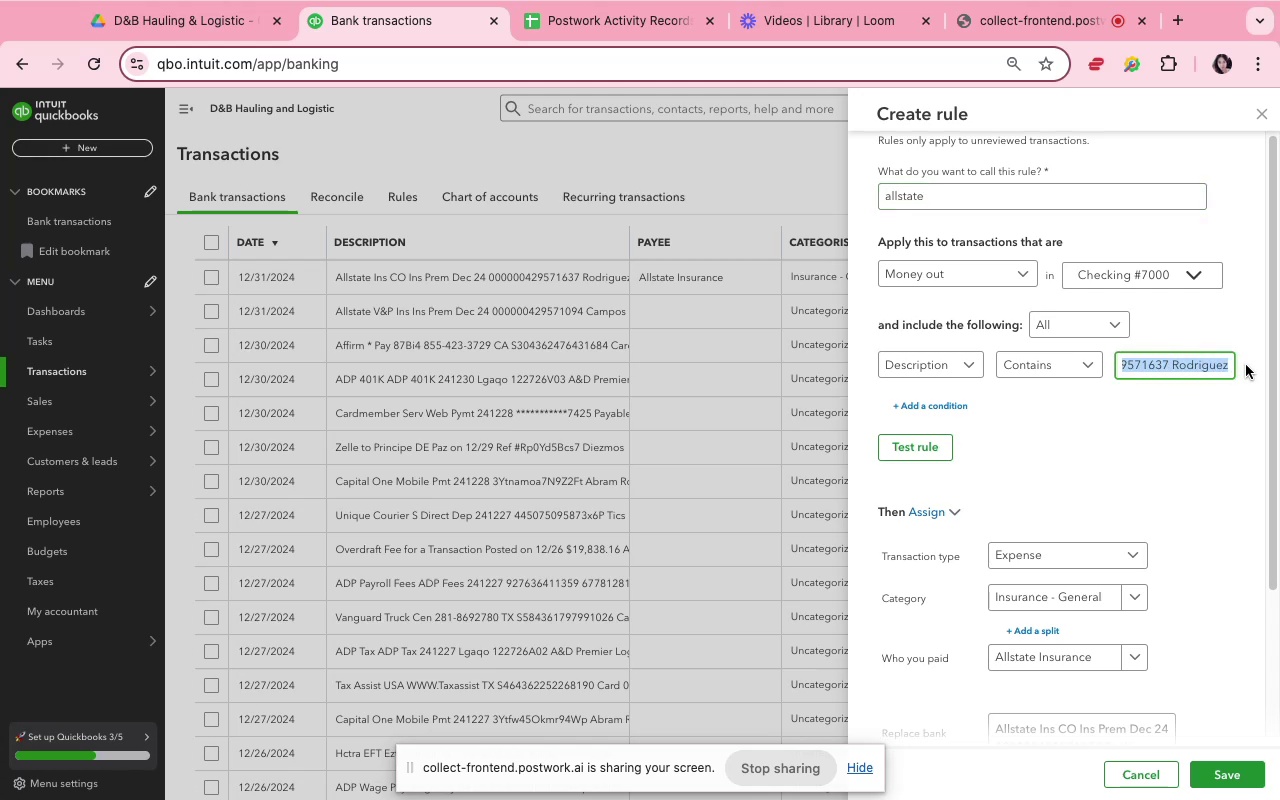 
key(Backspace)
 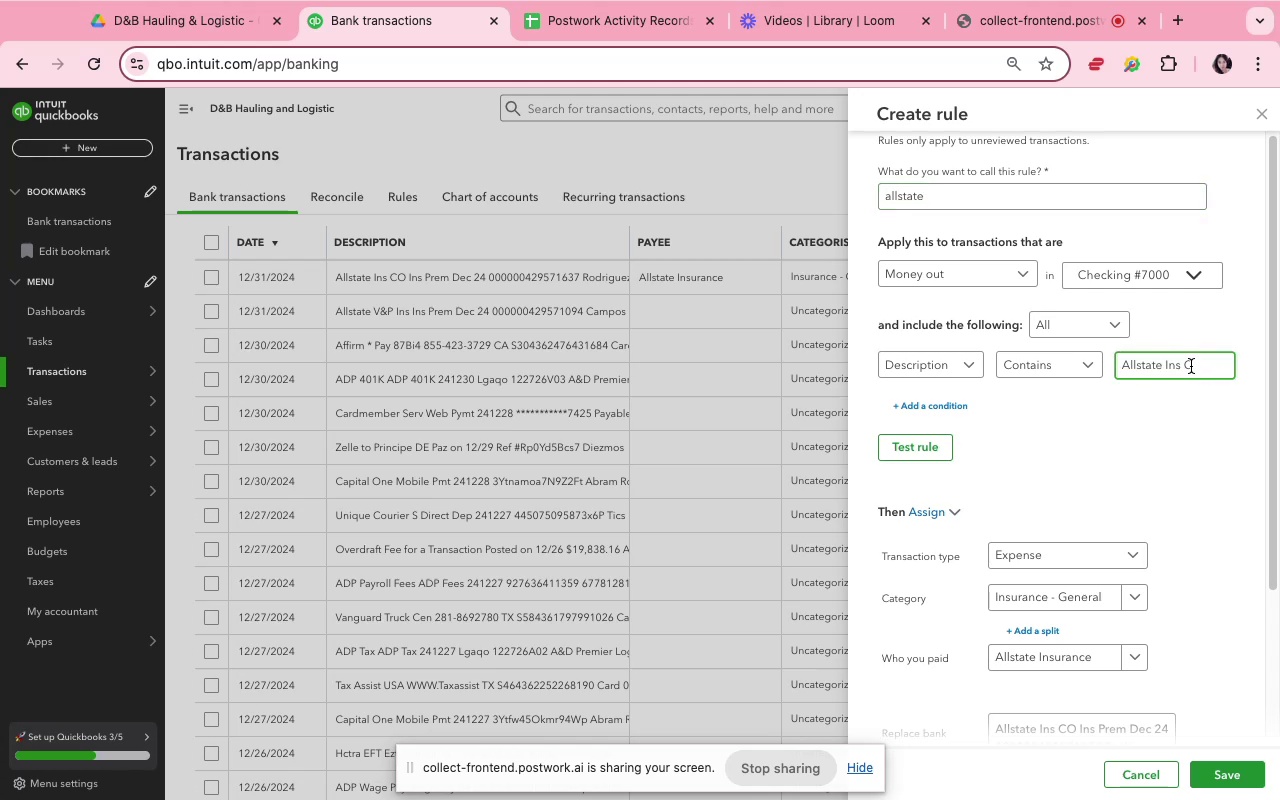 
left_click_drag(start_coordinate=[1186, 361], to_coordinate=[1206, 363])
 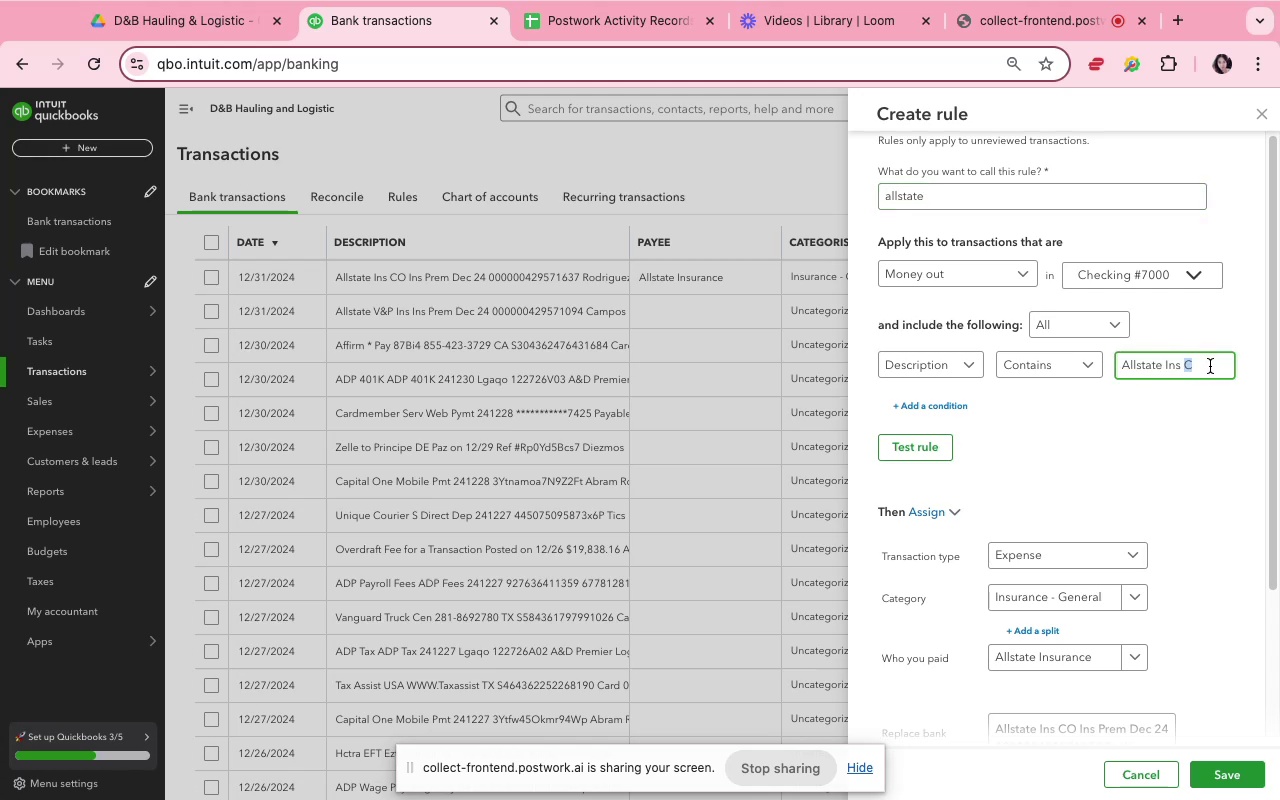 
key(Backspace)
 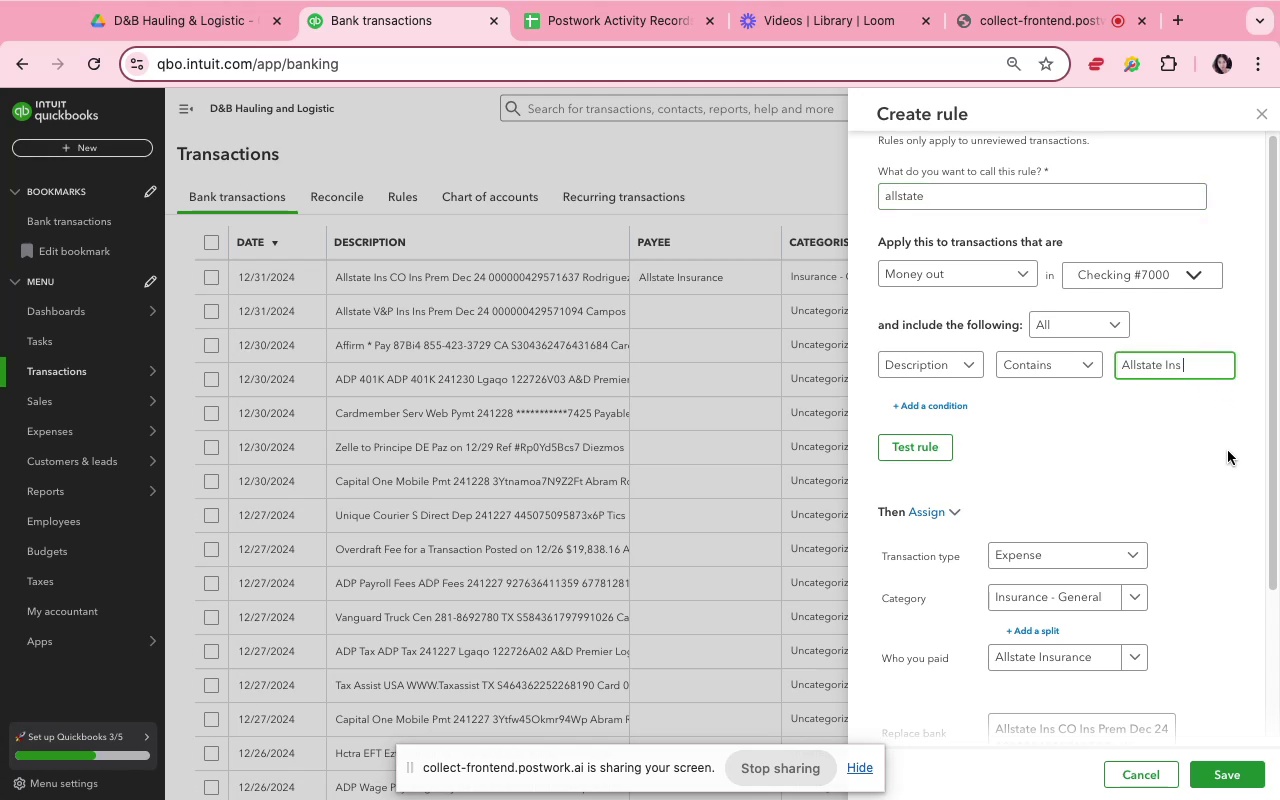 
scroll: coordinate [1228, 463], scroll_direction: down, amount: 15.0
 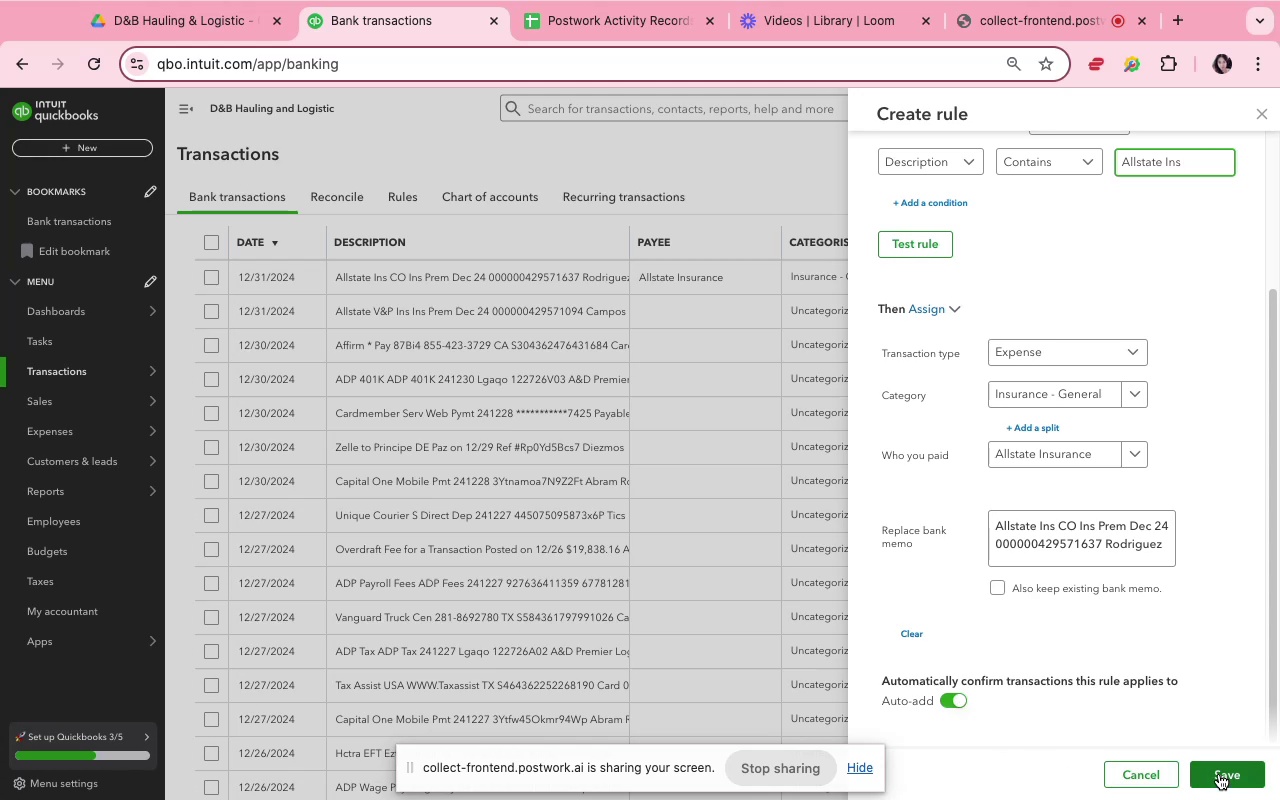 
wait(5.33)
 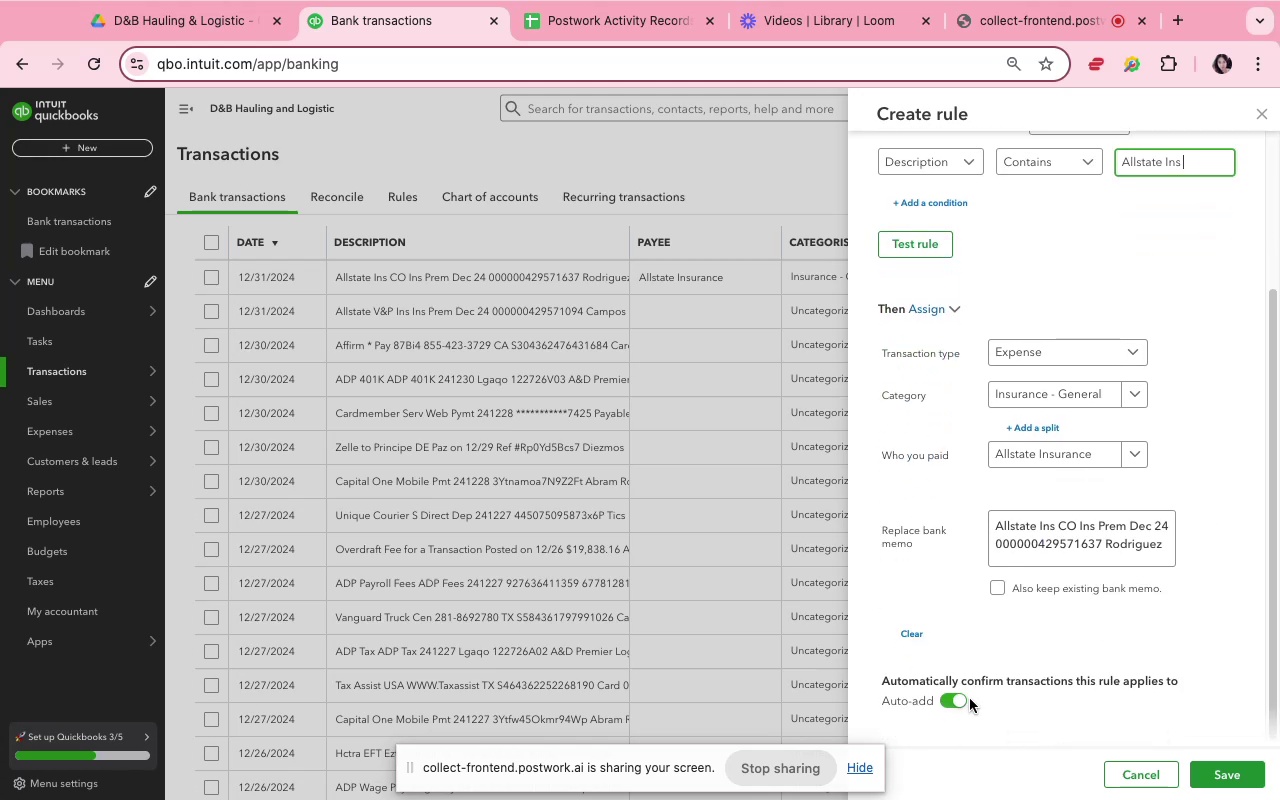 
left_click([1219, 774])
 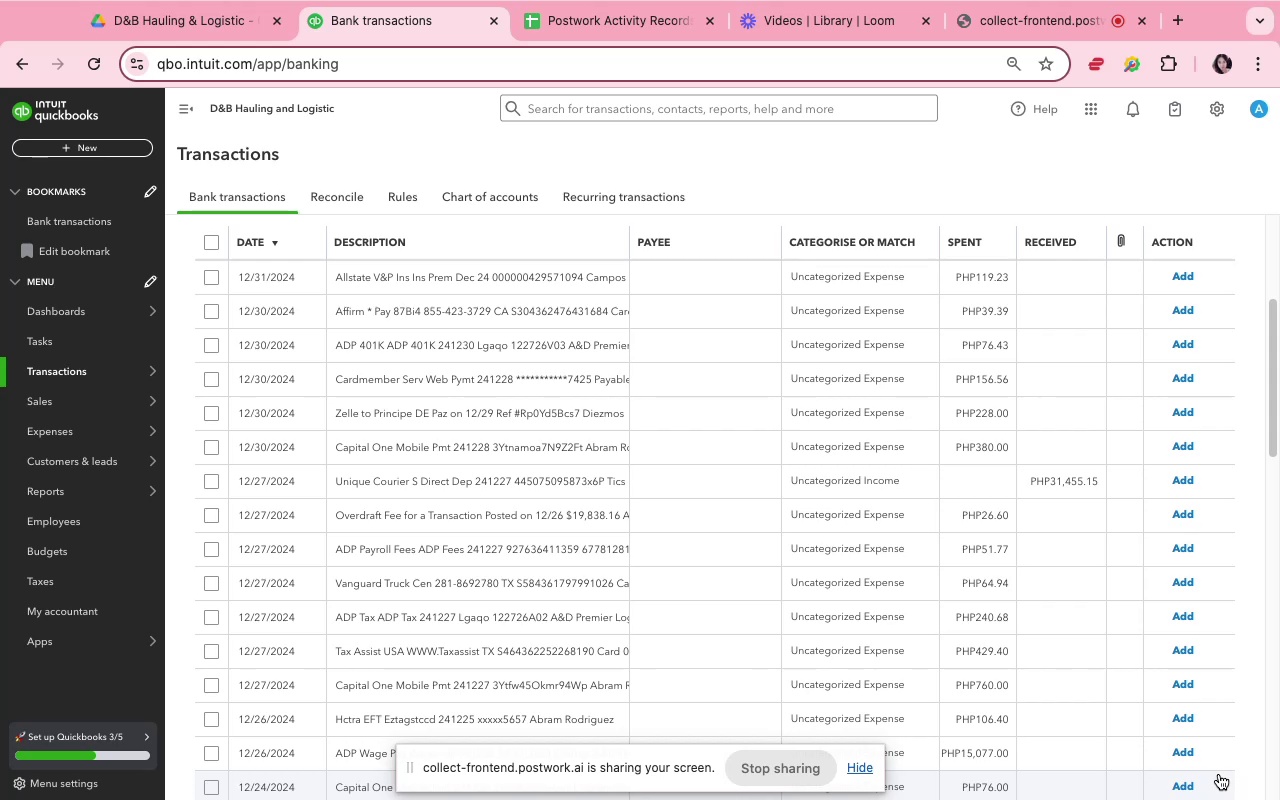 
wait(11.69)
 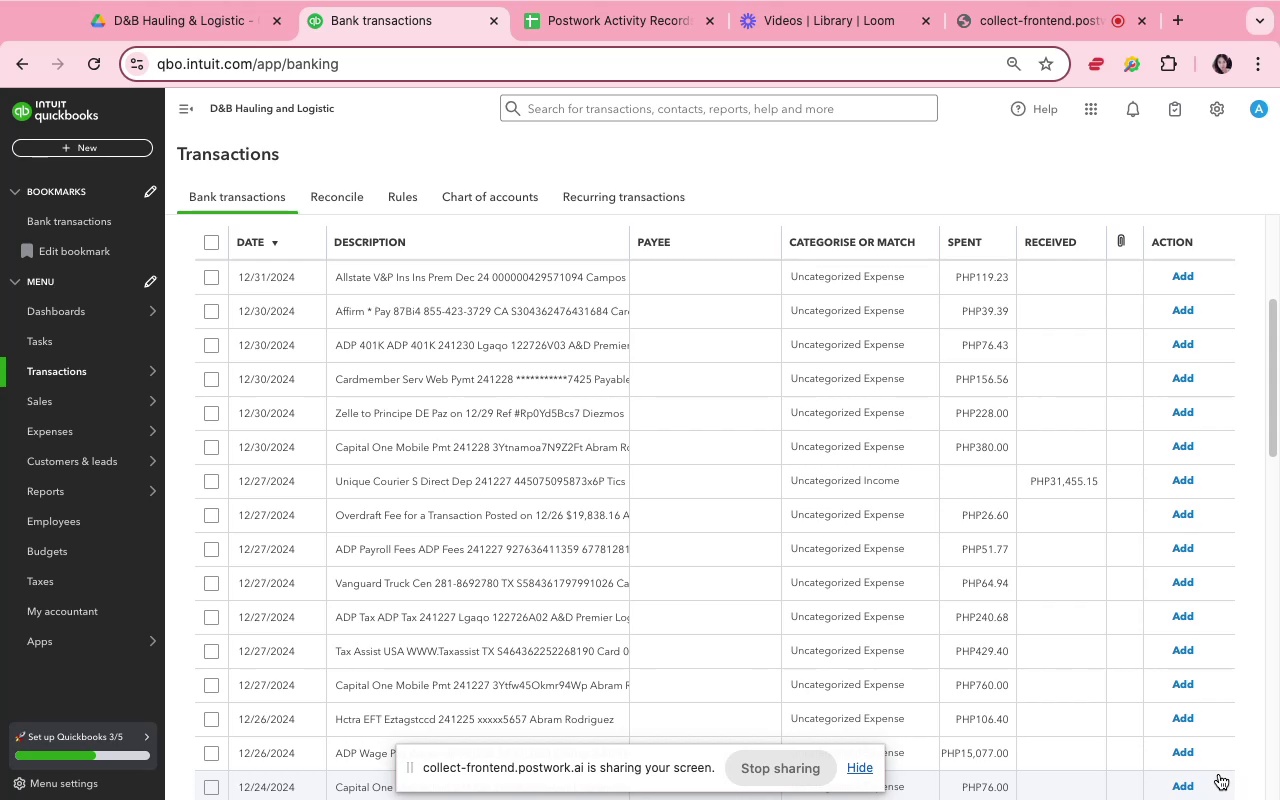 
left_click([598, 278])
 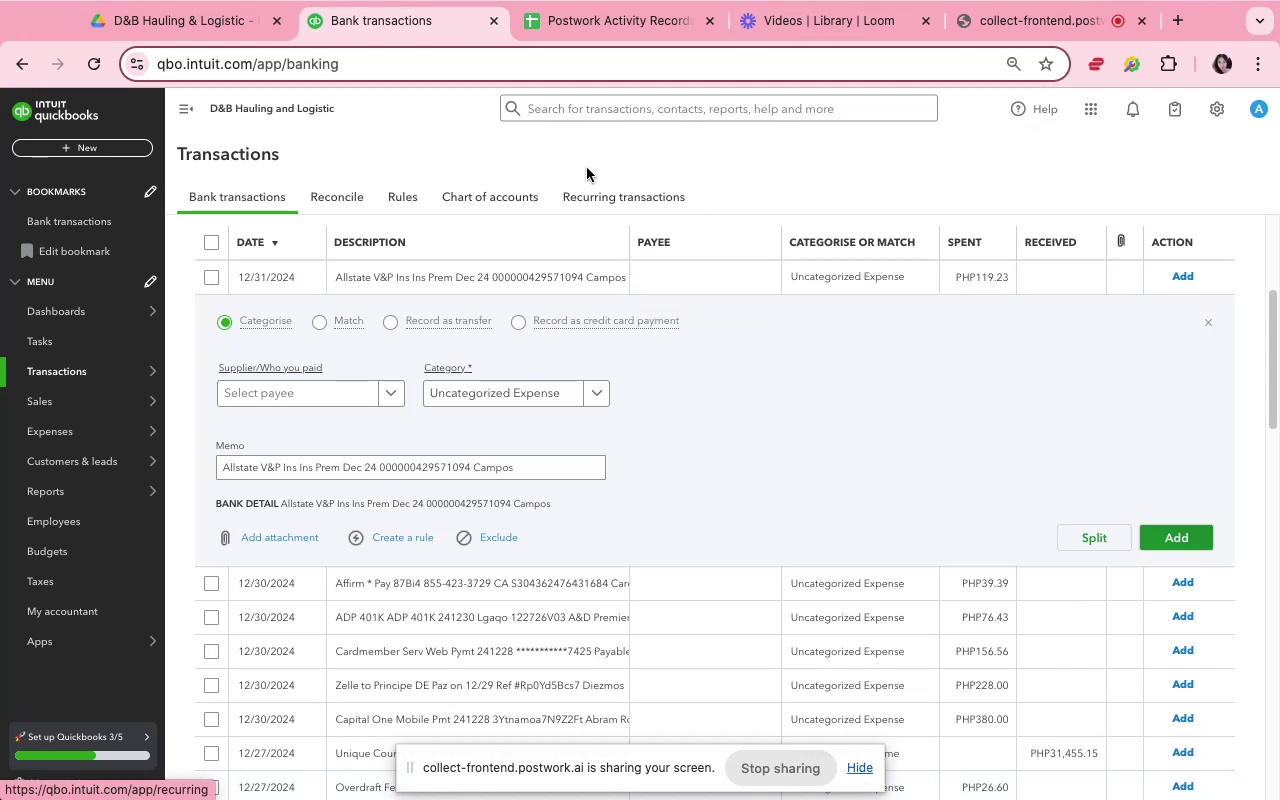 
wait(5.92)
 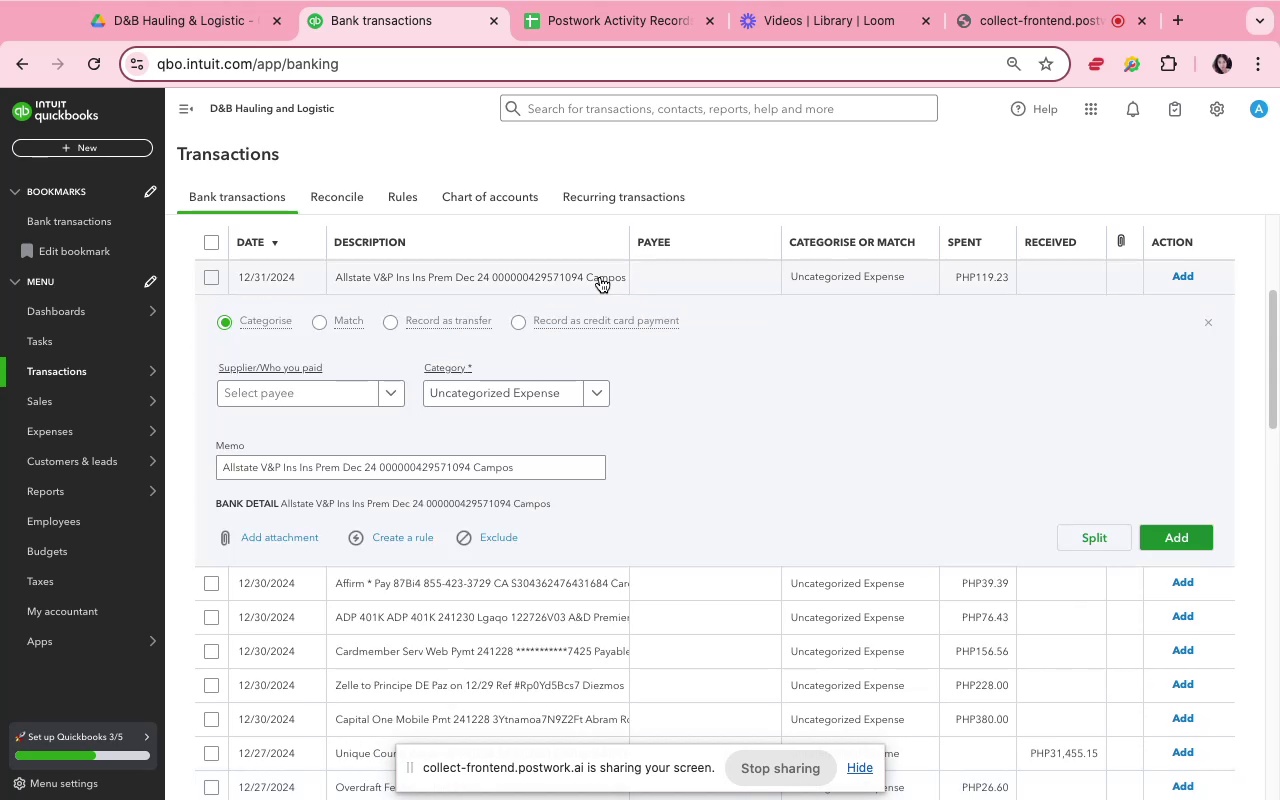 
left_click([284, 397])
 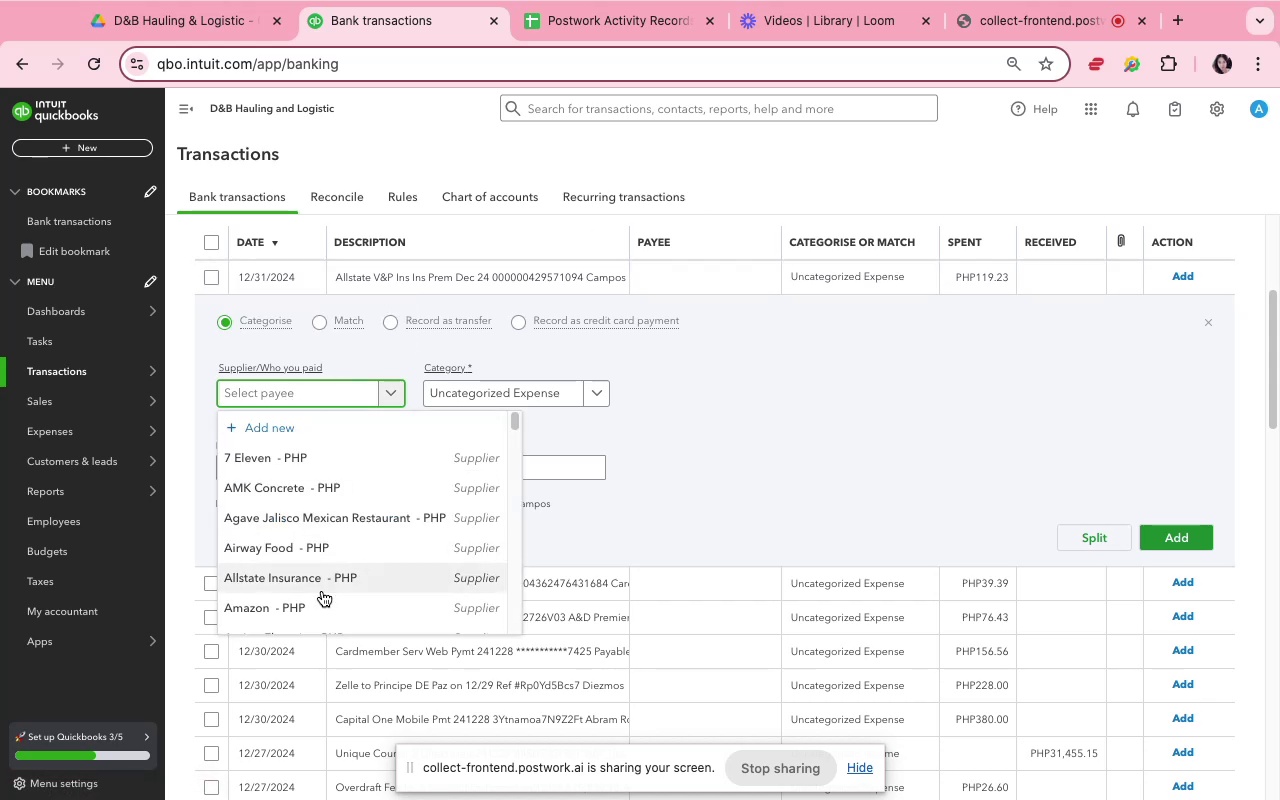 
left_click([319, 587])
 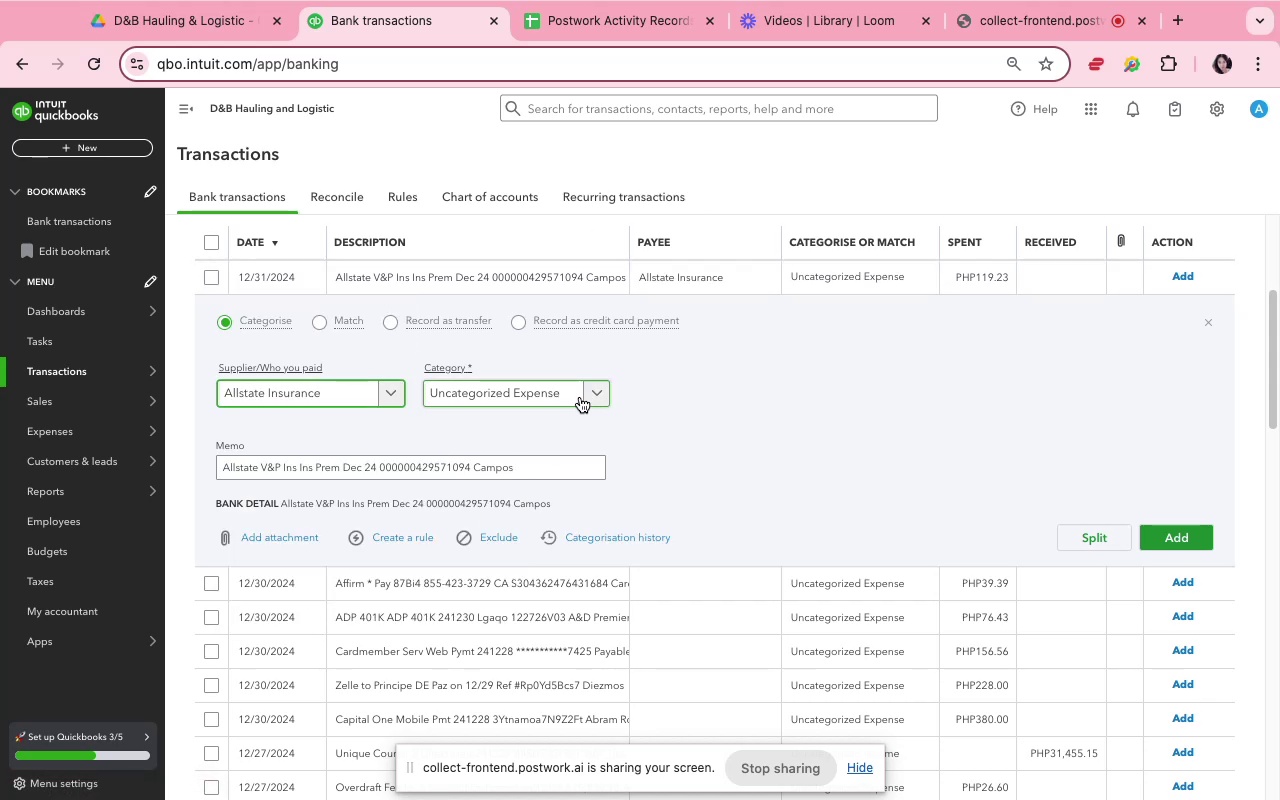 
left_click([575, 397])
 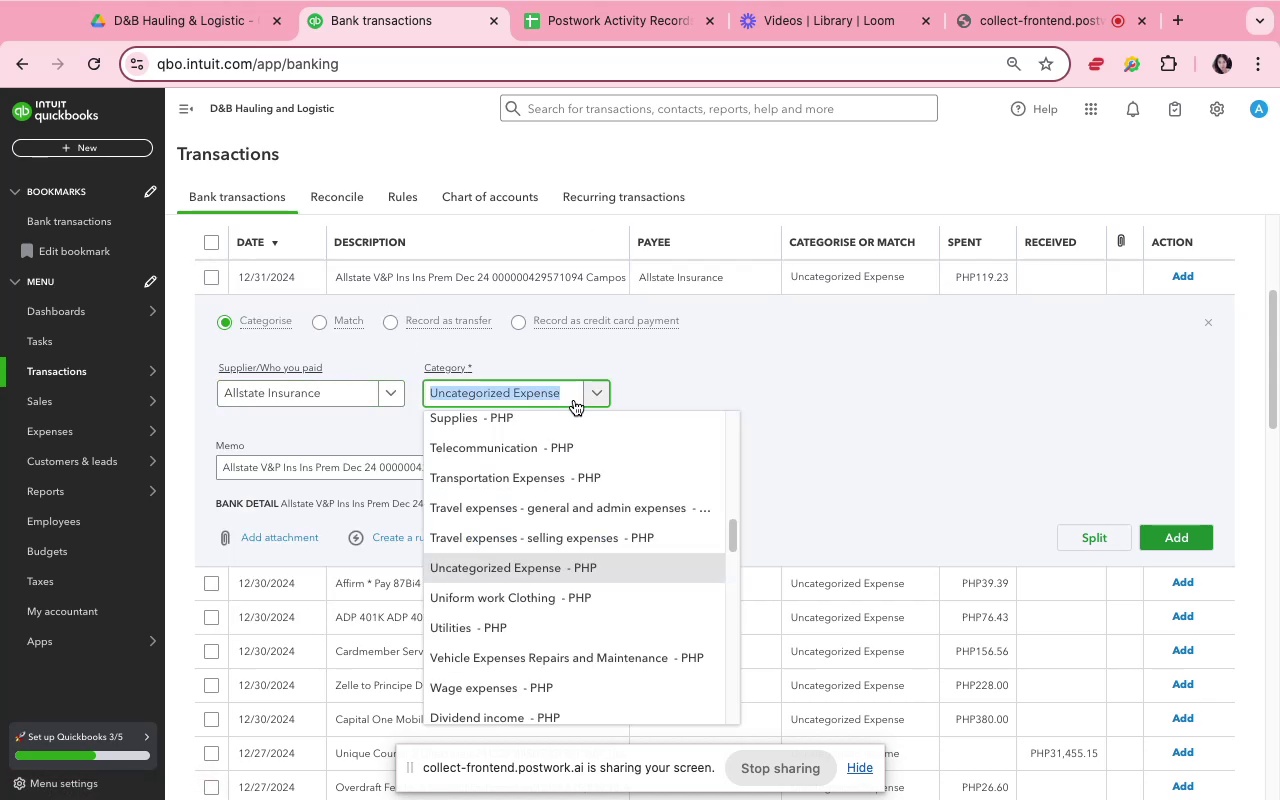 
type(insuran)
 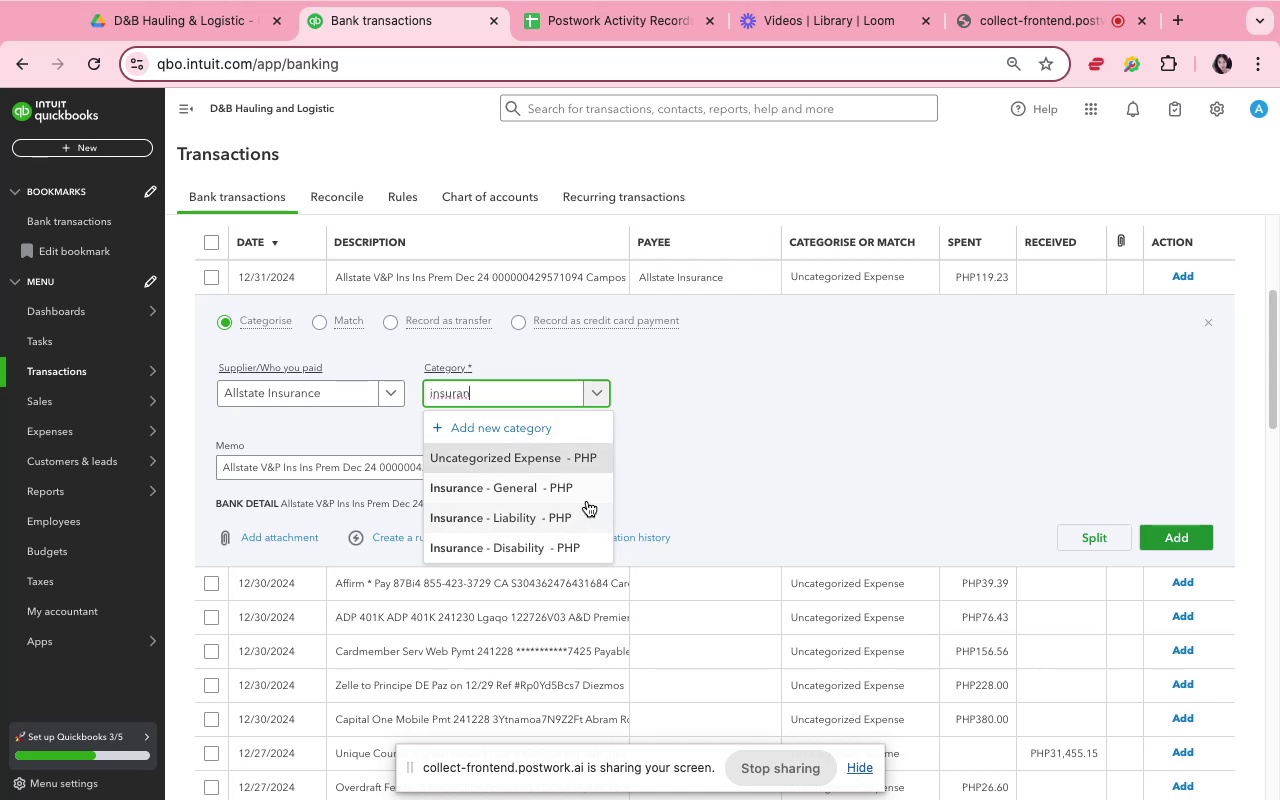 
left_click([587, 498])
 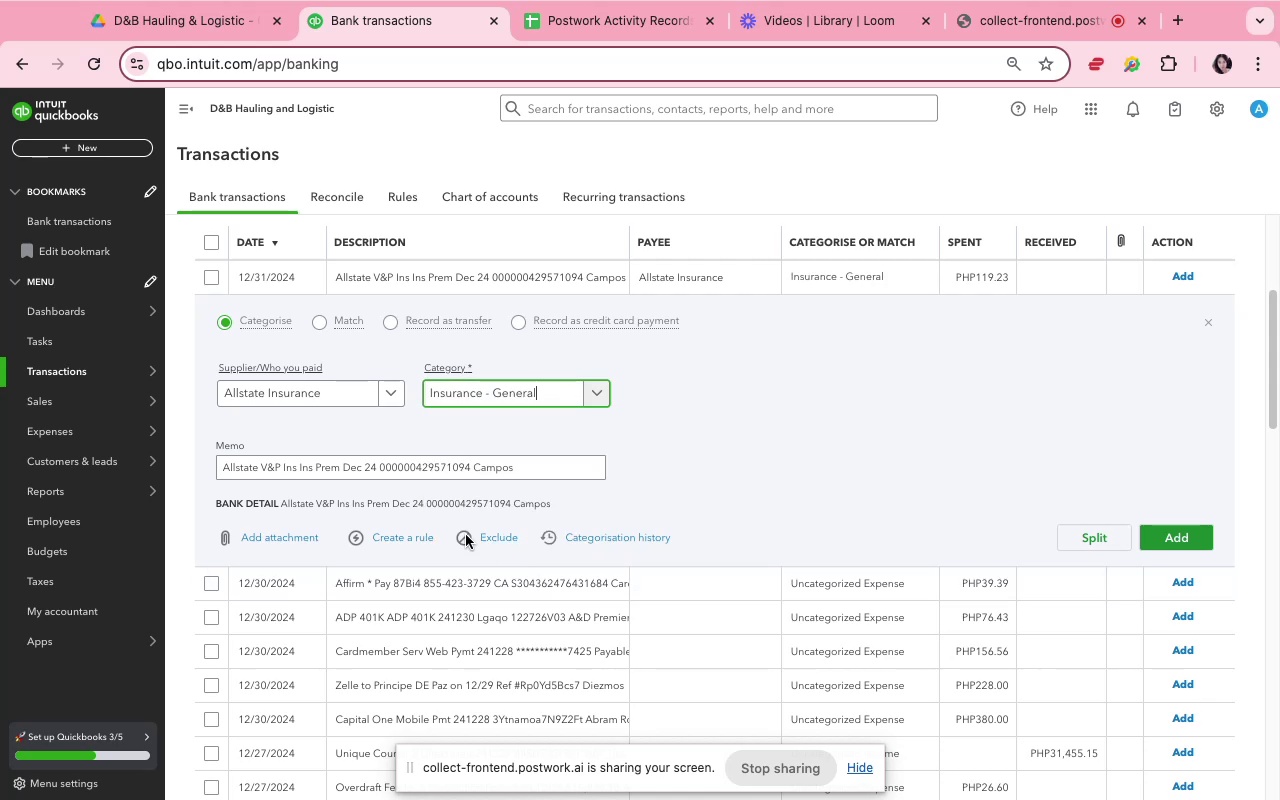 
left_click([420, 540])
 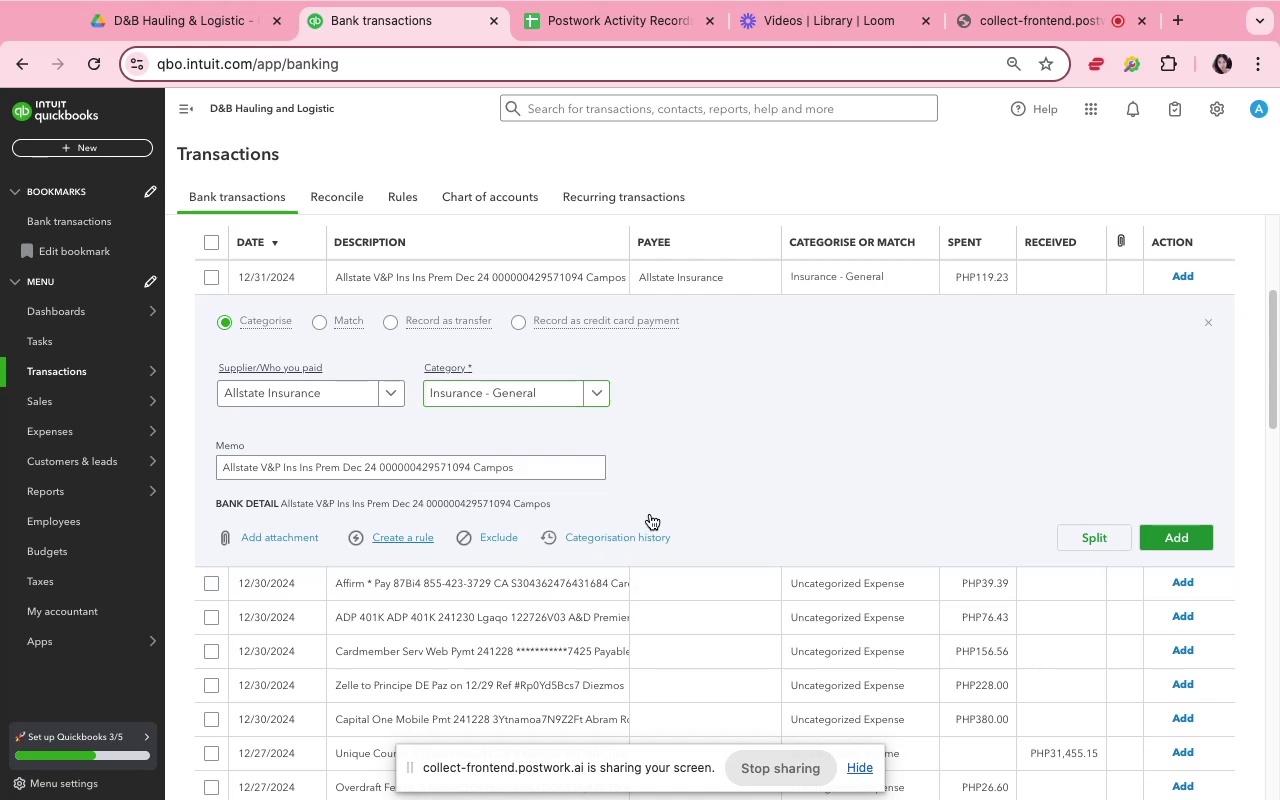 
mouse_move([982, 387])
 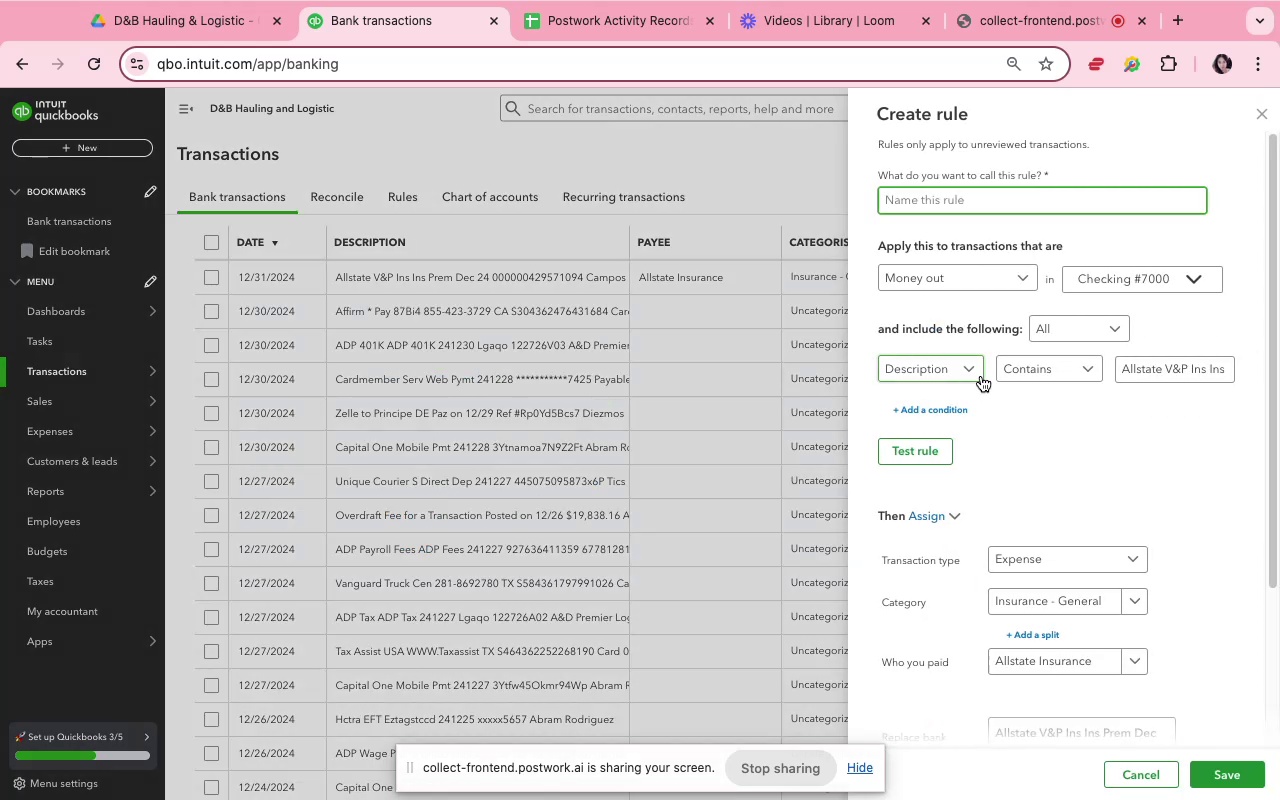 
type(allstate 2)
 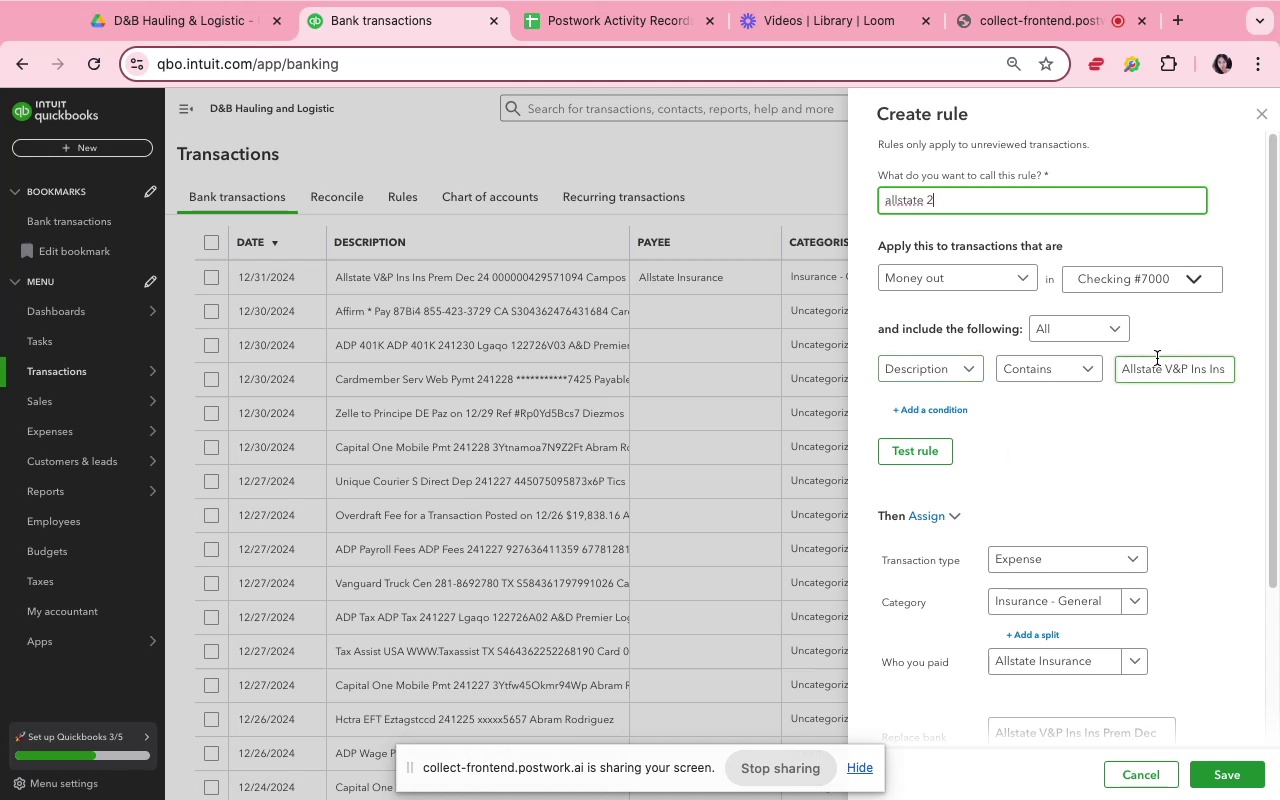 
wait(7.31)
 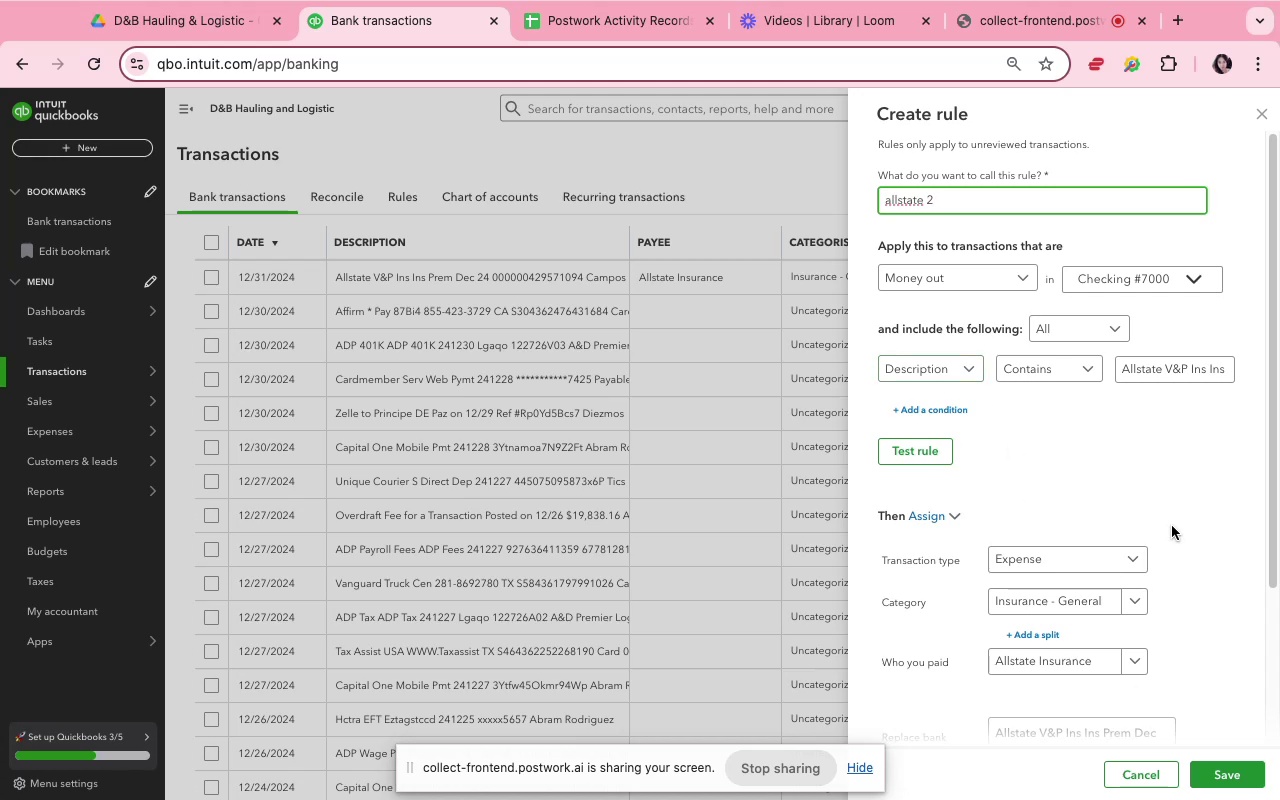 
left_click_drag(start_coordinate=[1167, 368], to_coordinate=[1274, 367])
 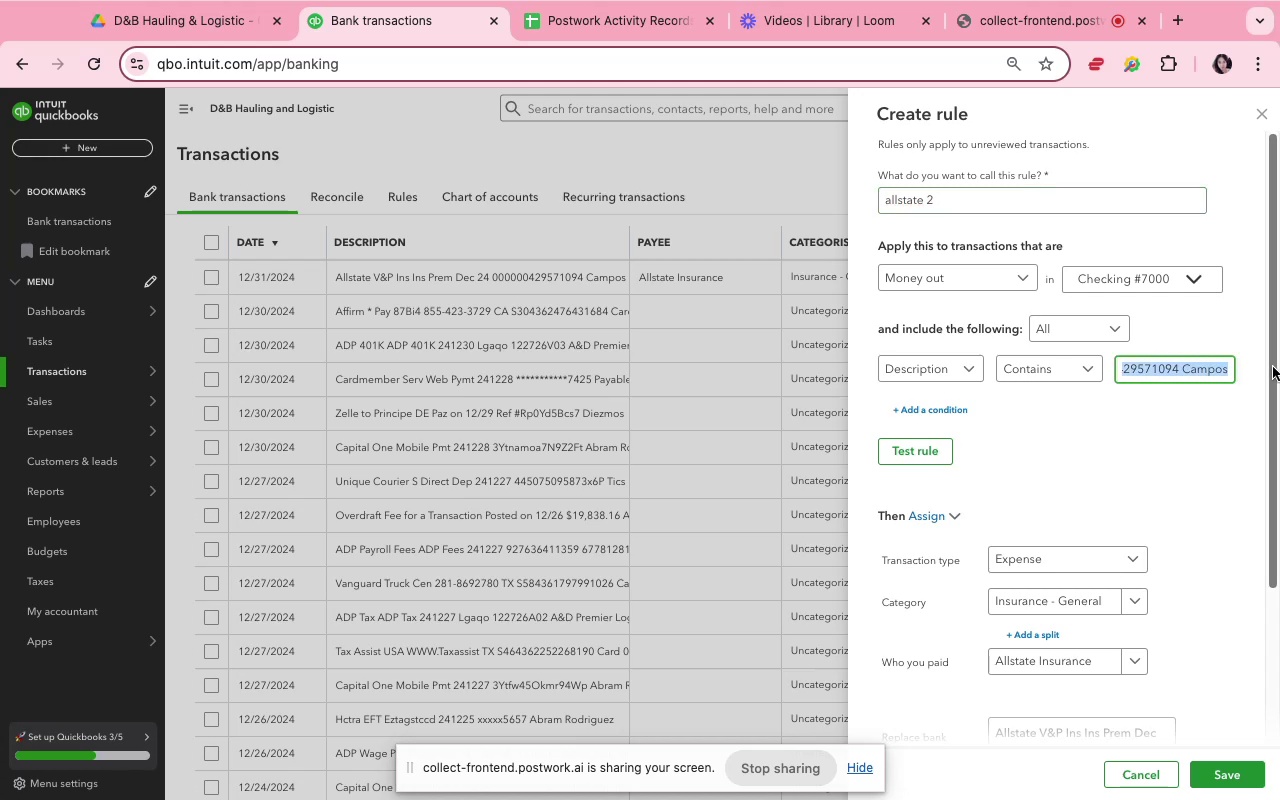 
key(Backspace)
 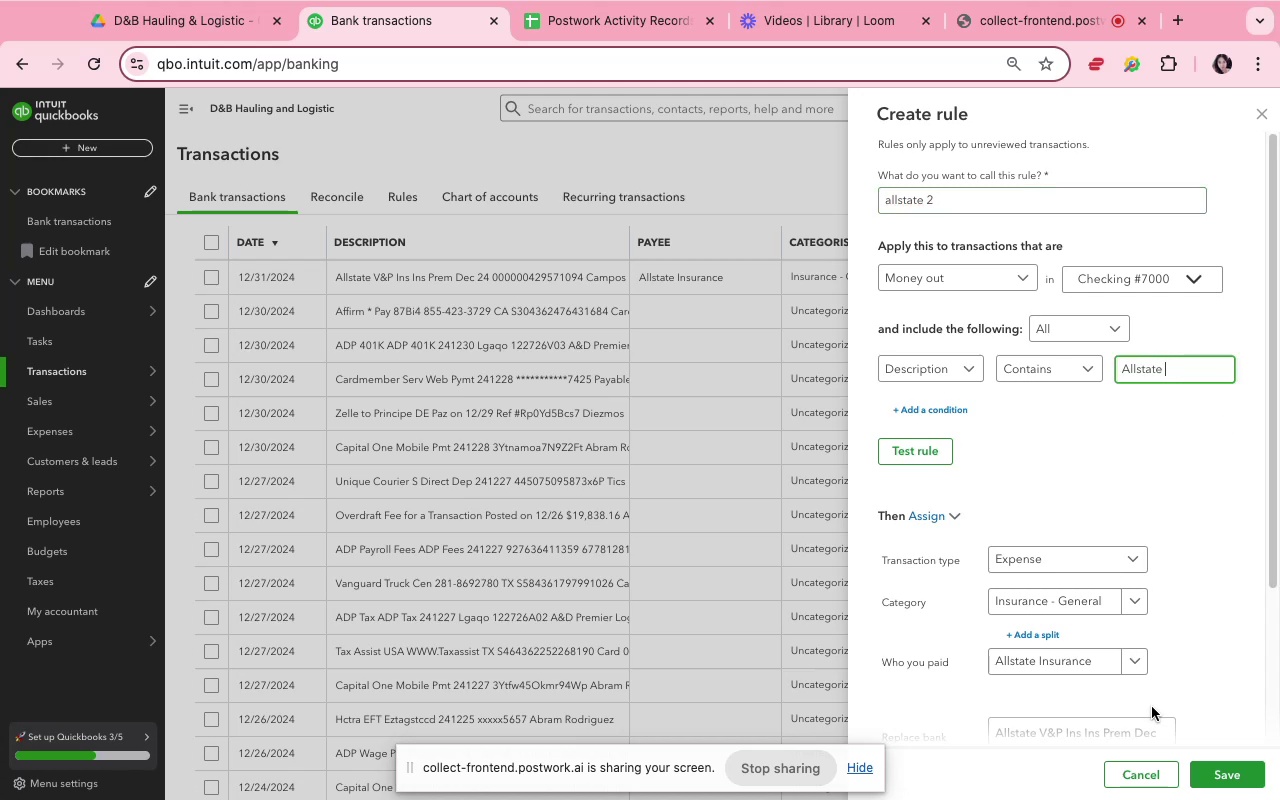 
scroll: coordinate [1202, 712], scroll_direction: down, amount: 16.0
 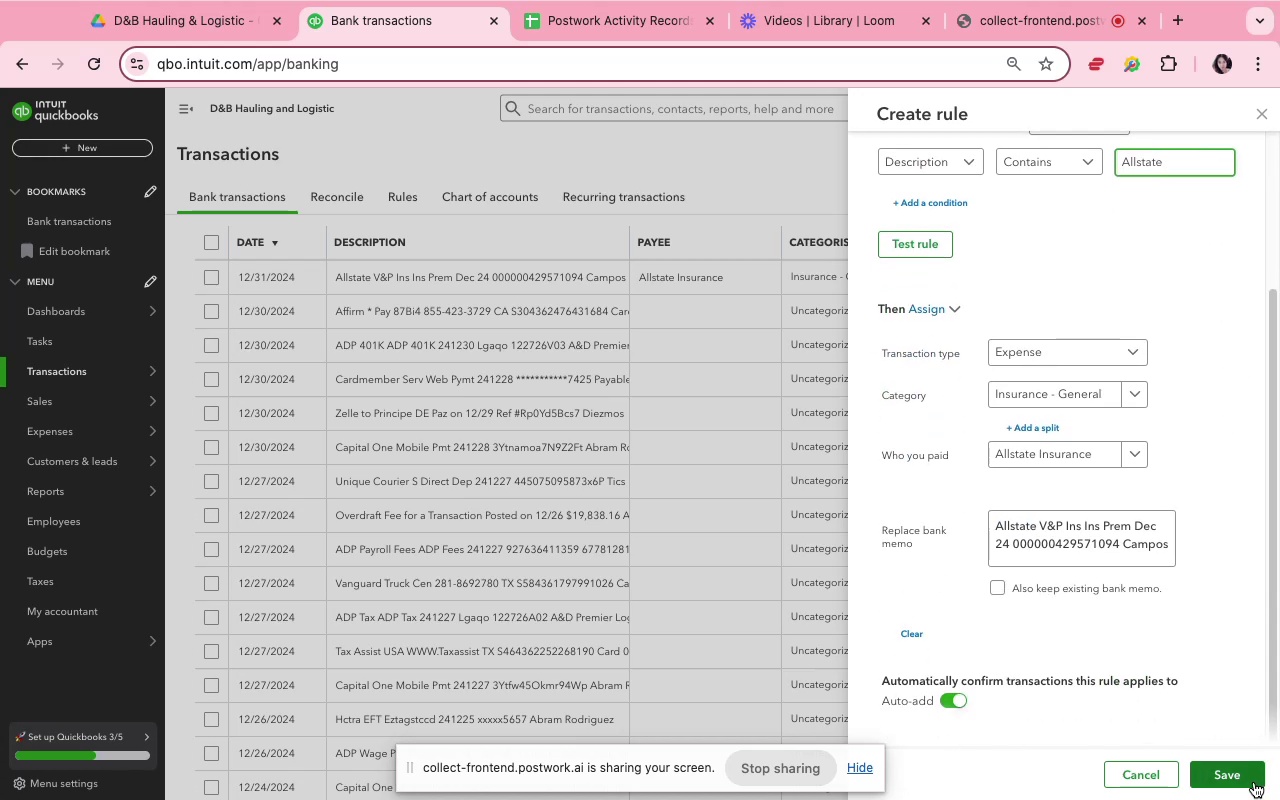 
left_click([1250, 776])
 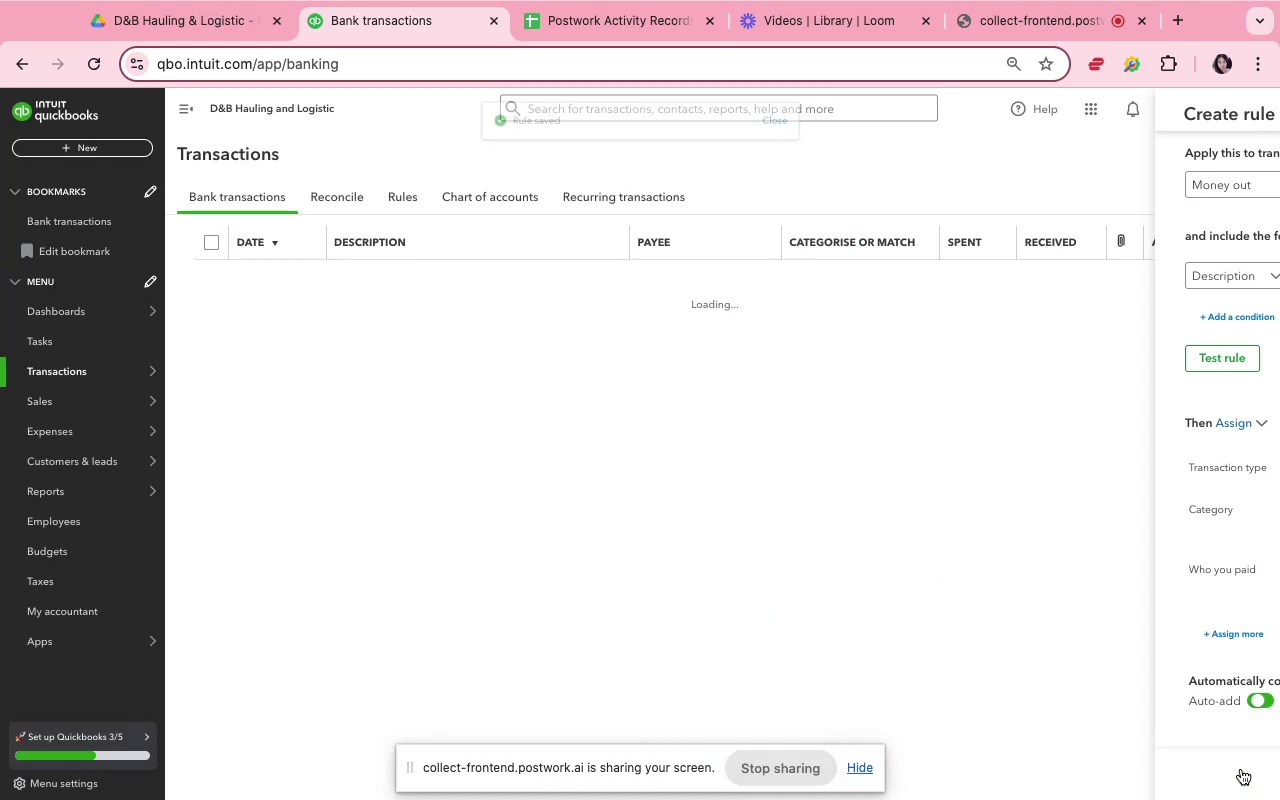 
wait(8.9)
 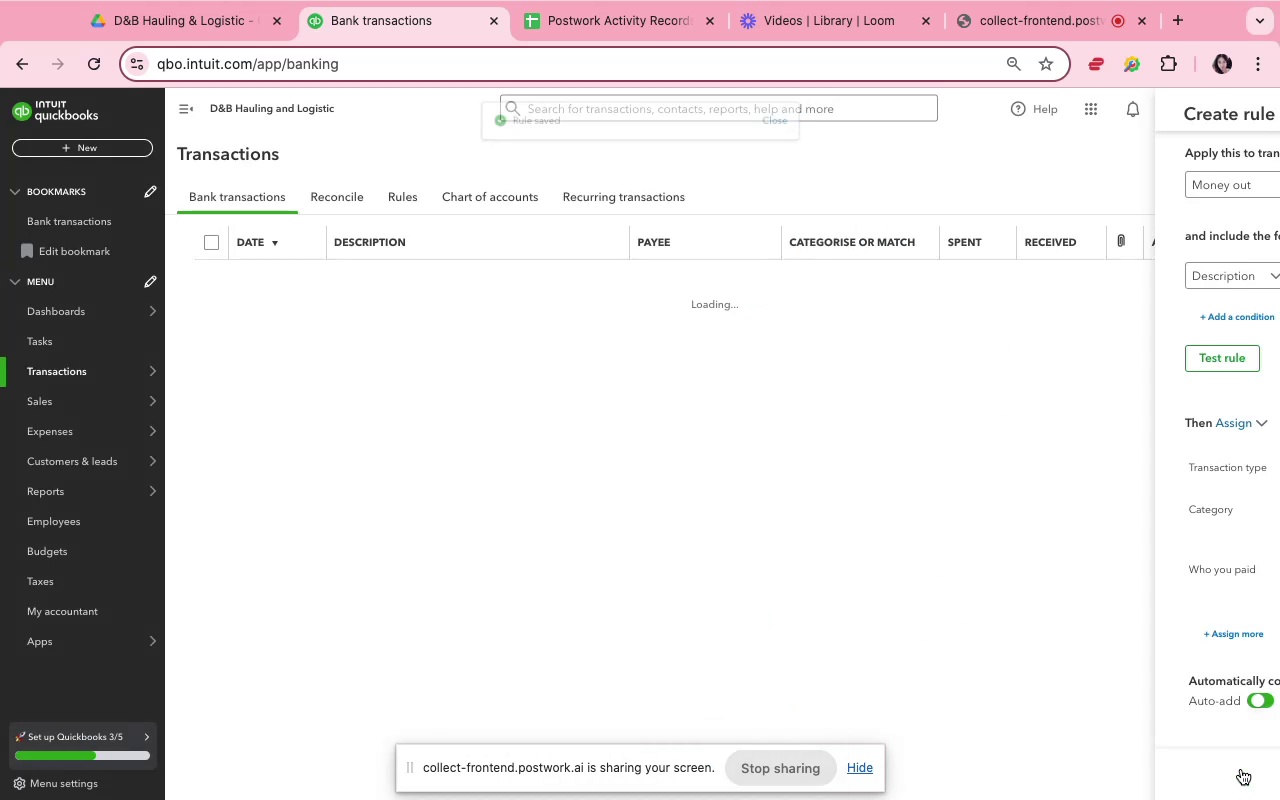 
scroll: coordinate [679, 563], scroll_direction: up, amount: 1.0
 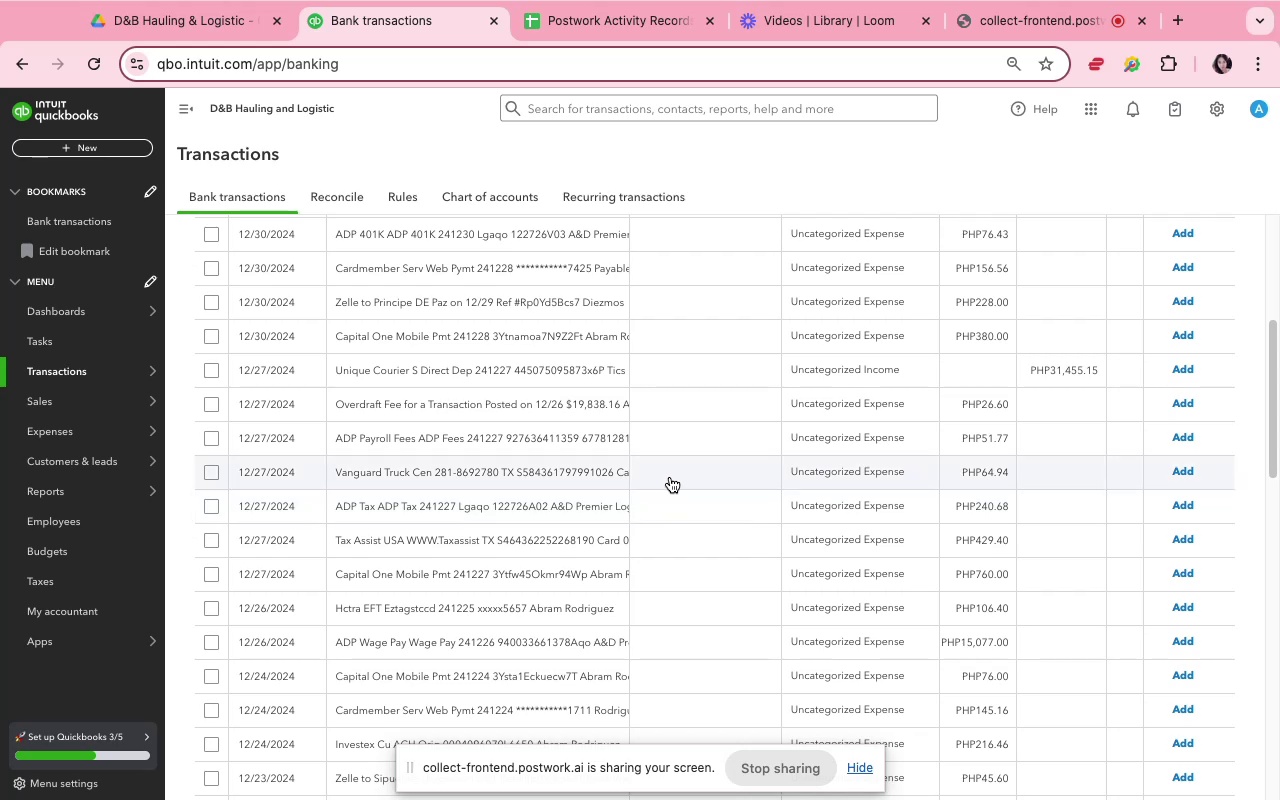 
left_click([670, 477])
 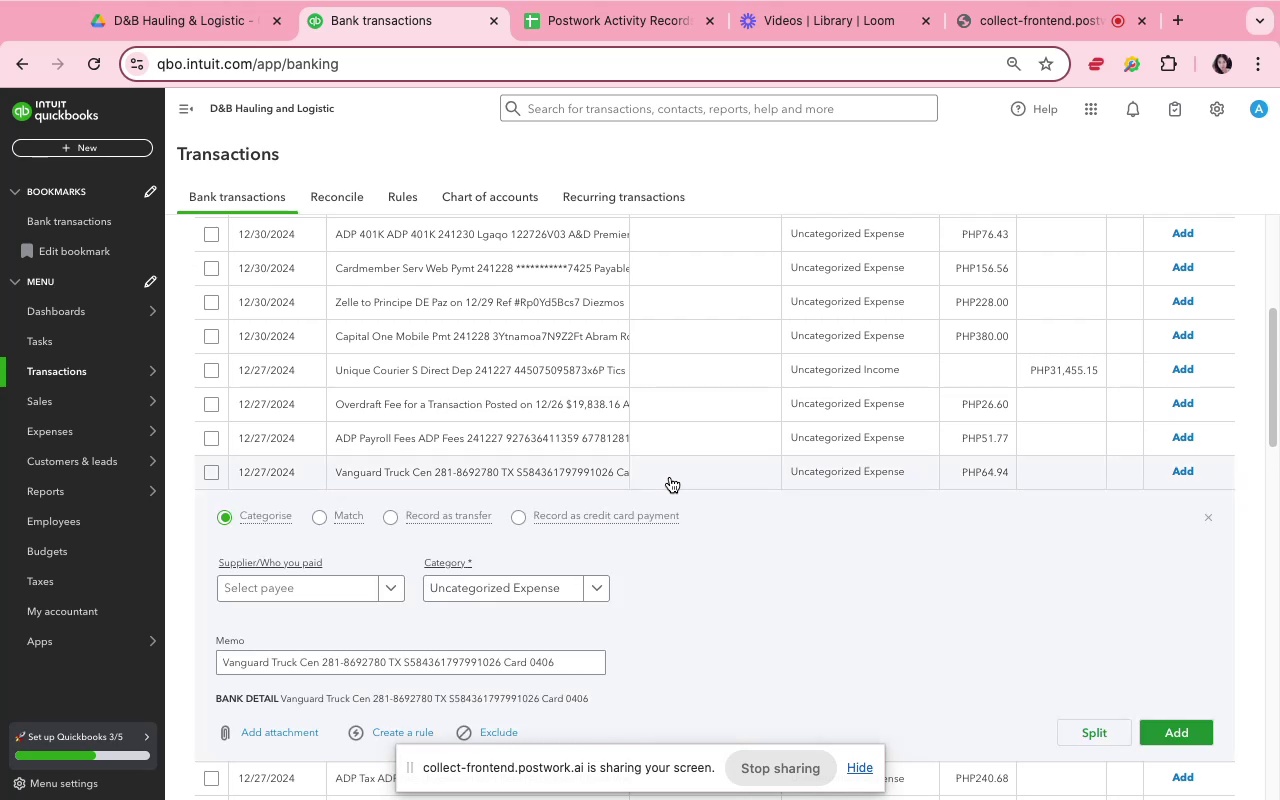 
scroll: coordinate [669, 479], scroll_direction: down, amount: 8.0
 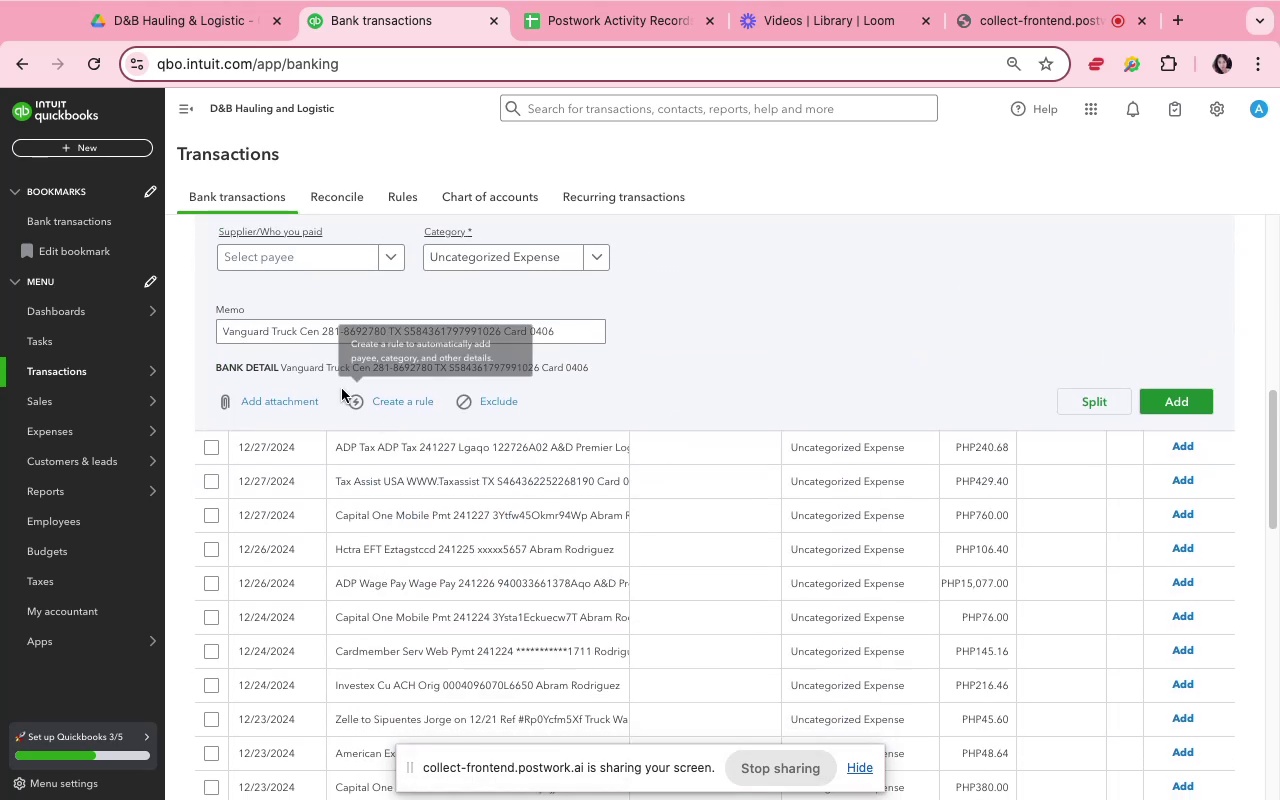 
scroll: coordinate [342, 389], scroll_direction: up, amount: 2.0
 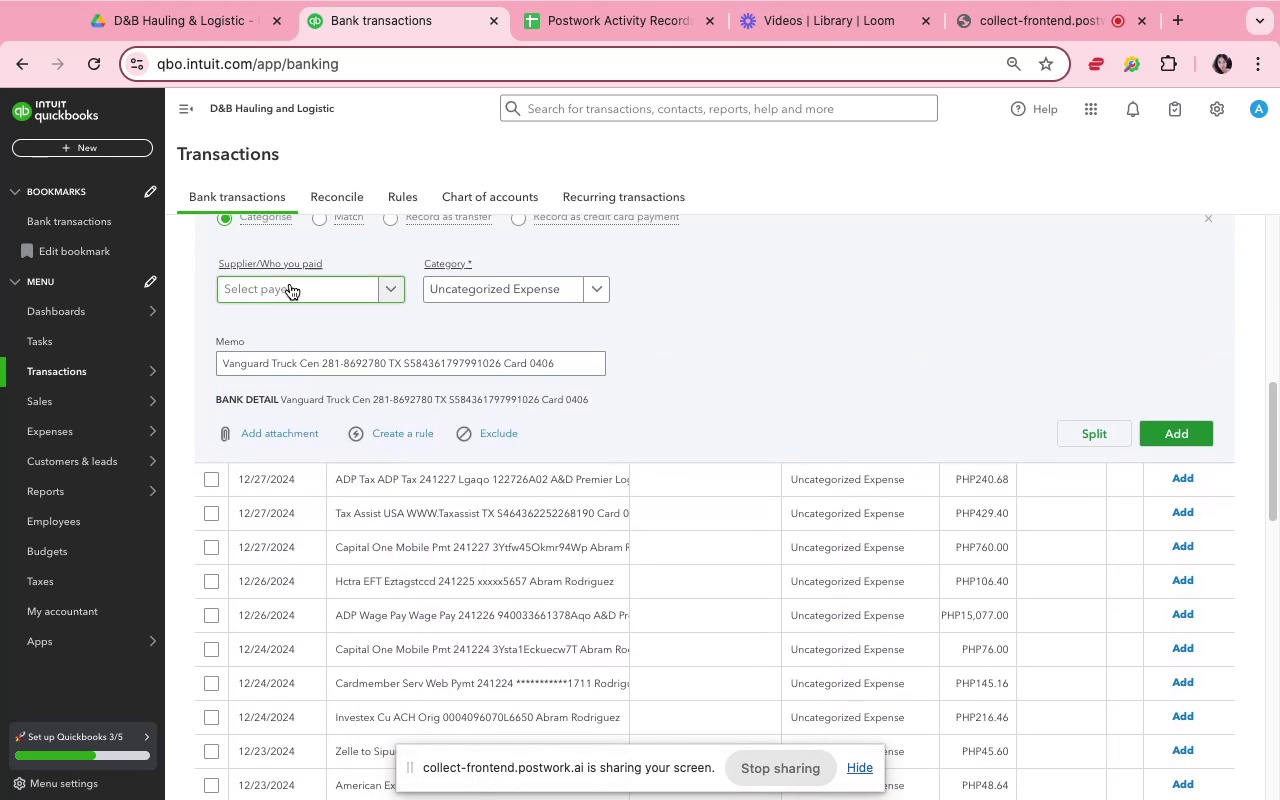 
left_click([292, 282])
 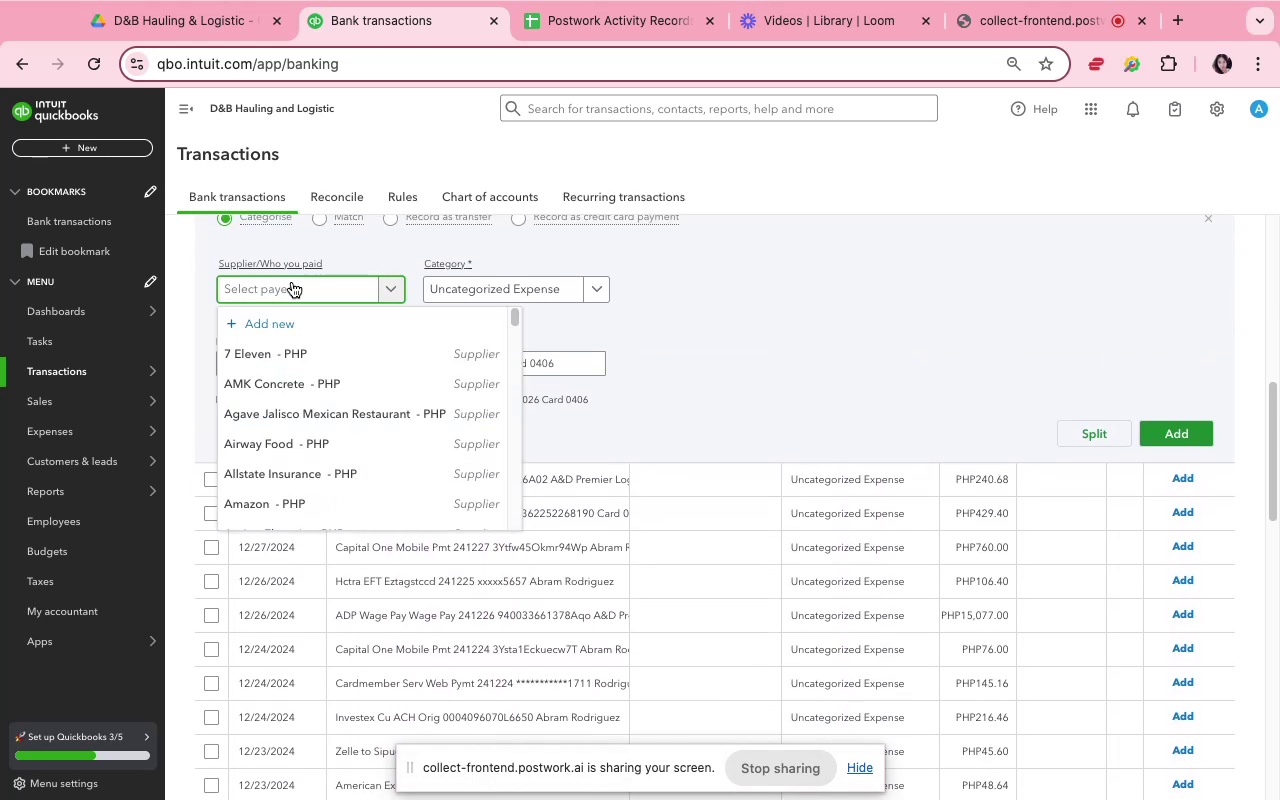 
type(vangua)
 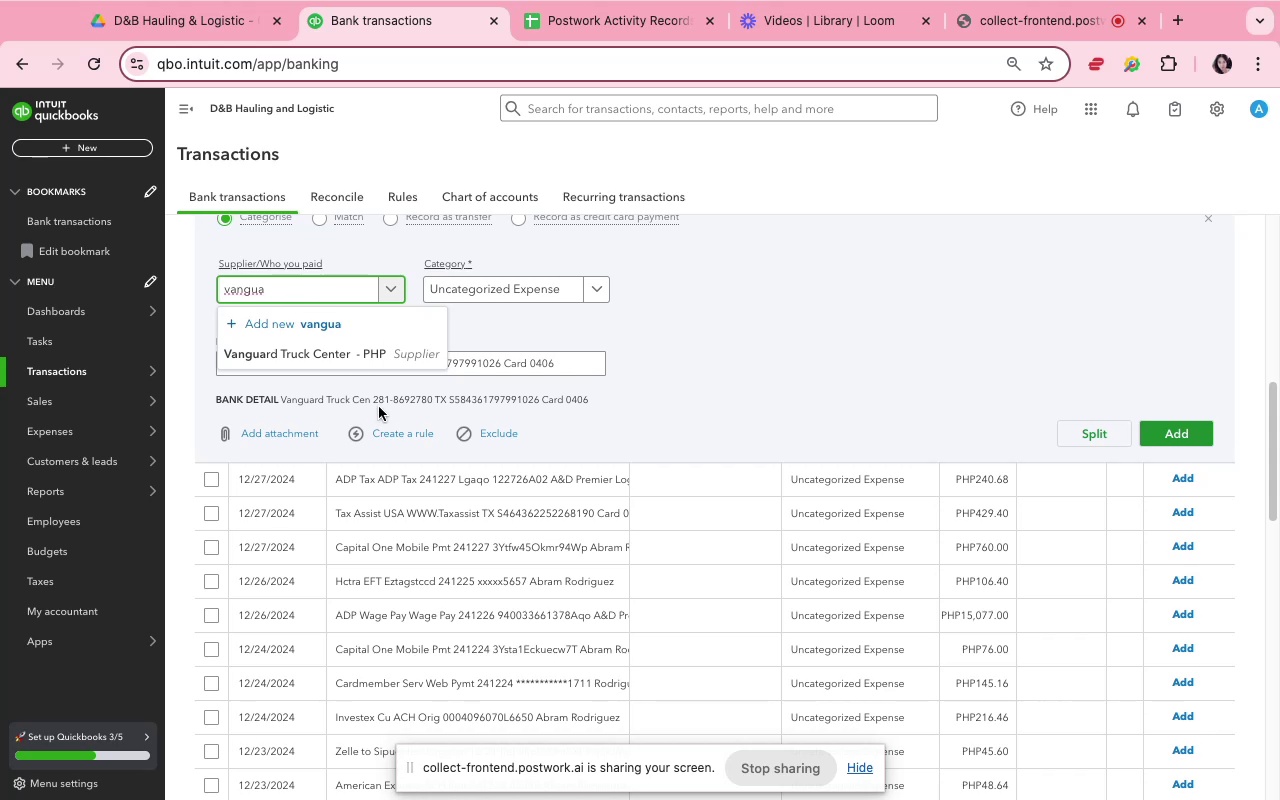 
left_click([346, 341])
 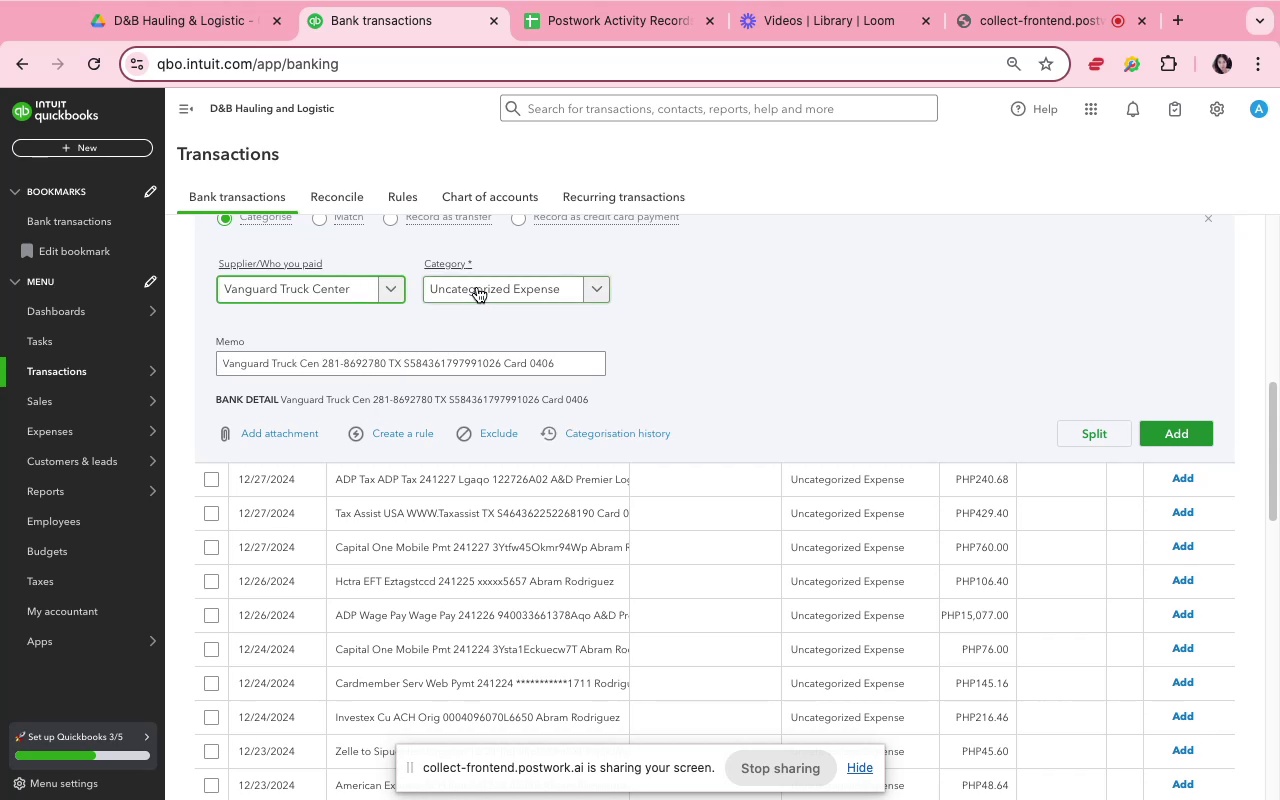 
left_click([479, 285])
 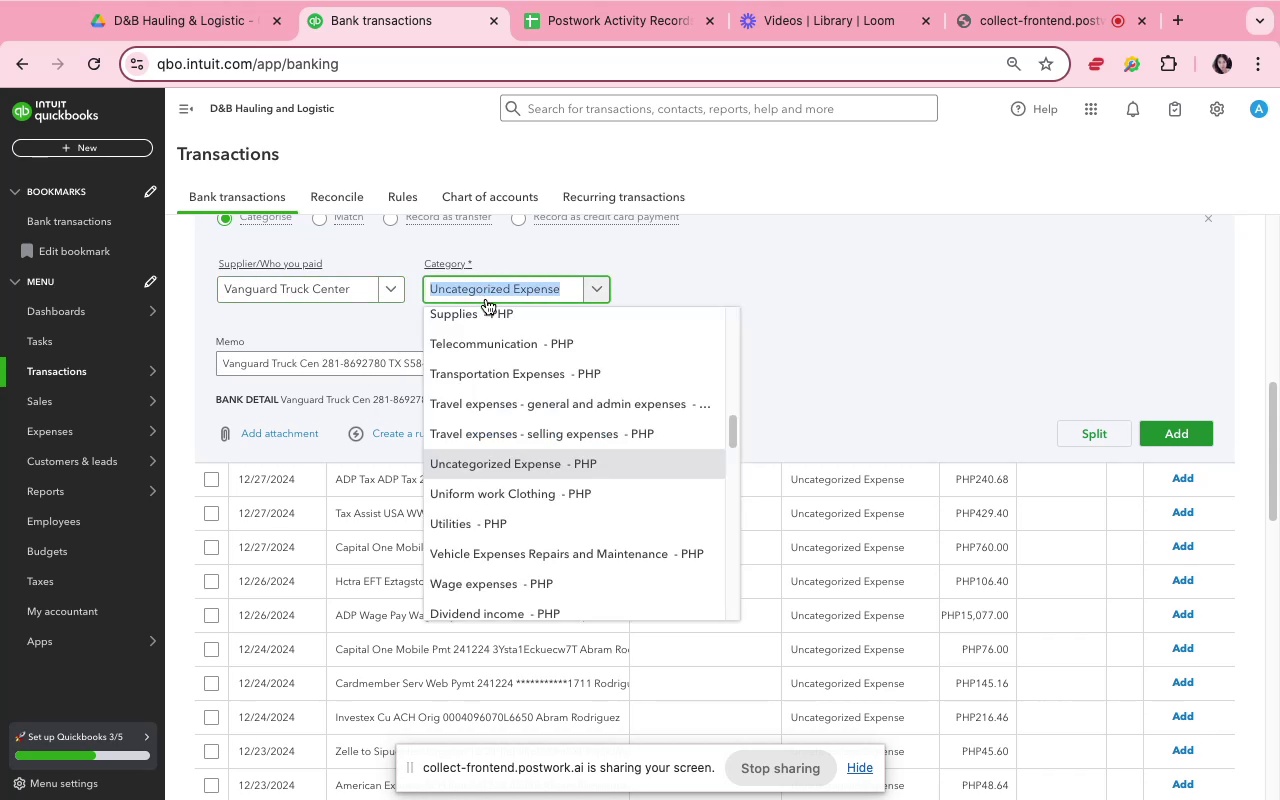 
scroll: coordinate [507, 403], scroll_direction: up, amount: 33.0
 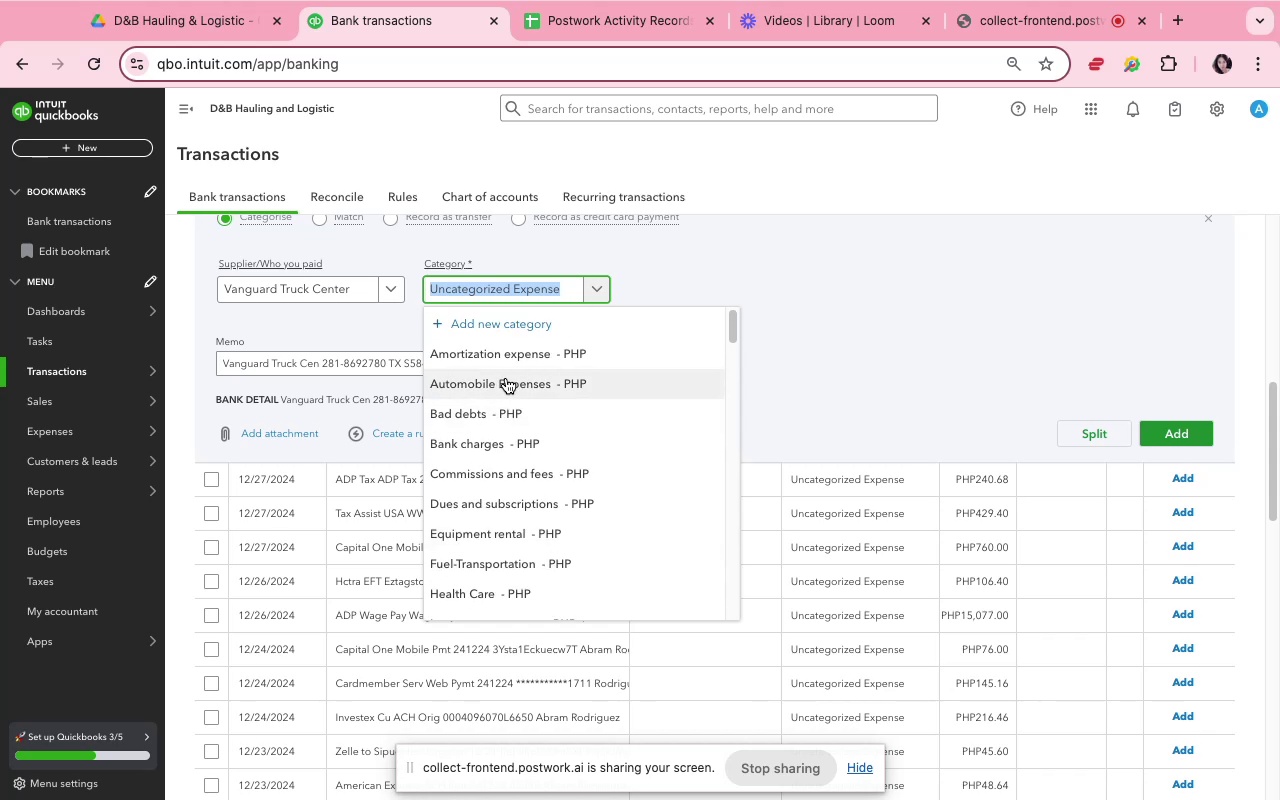 
left_click([506, 378])
 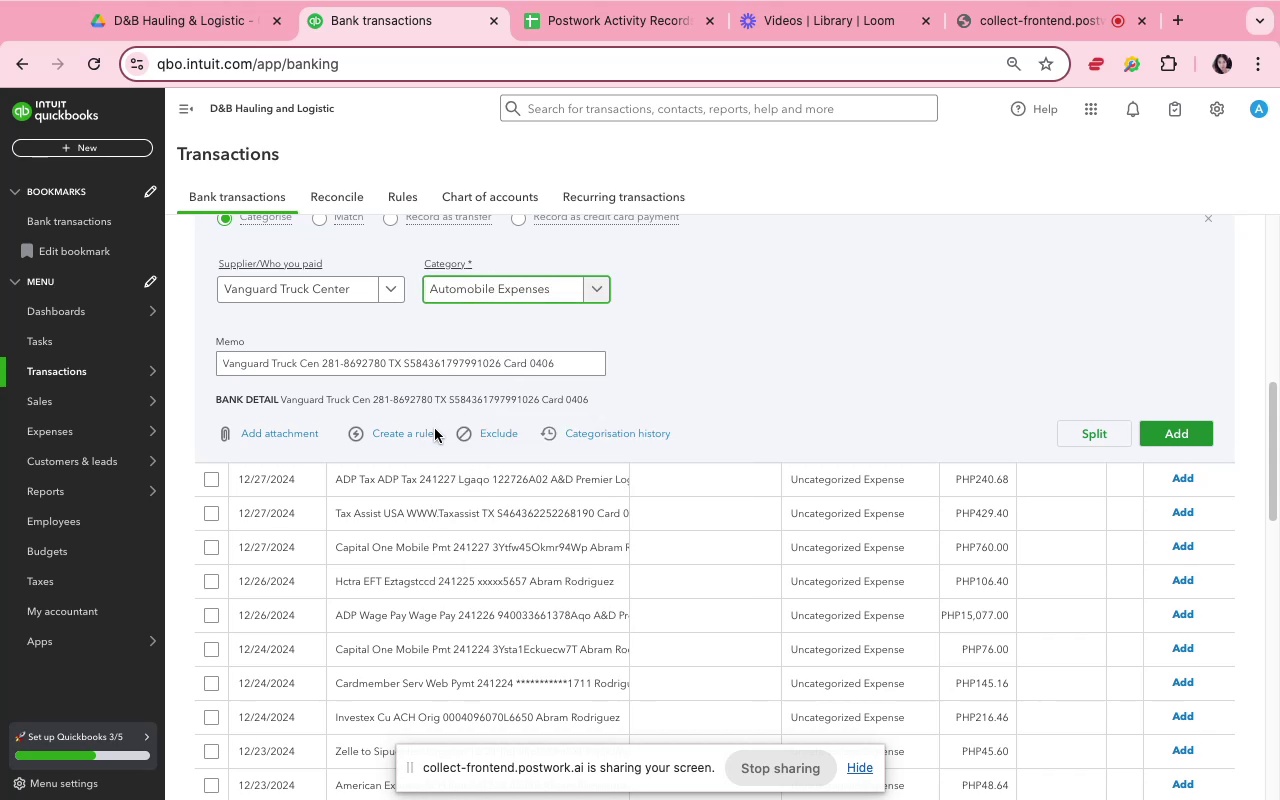 
left_click([429, 434])
 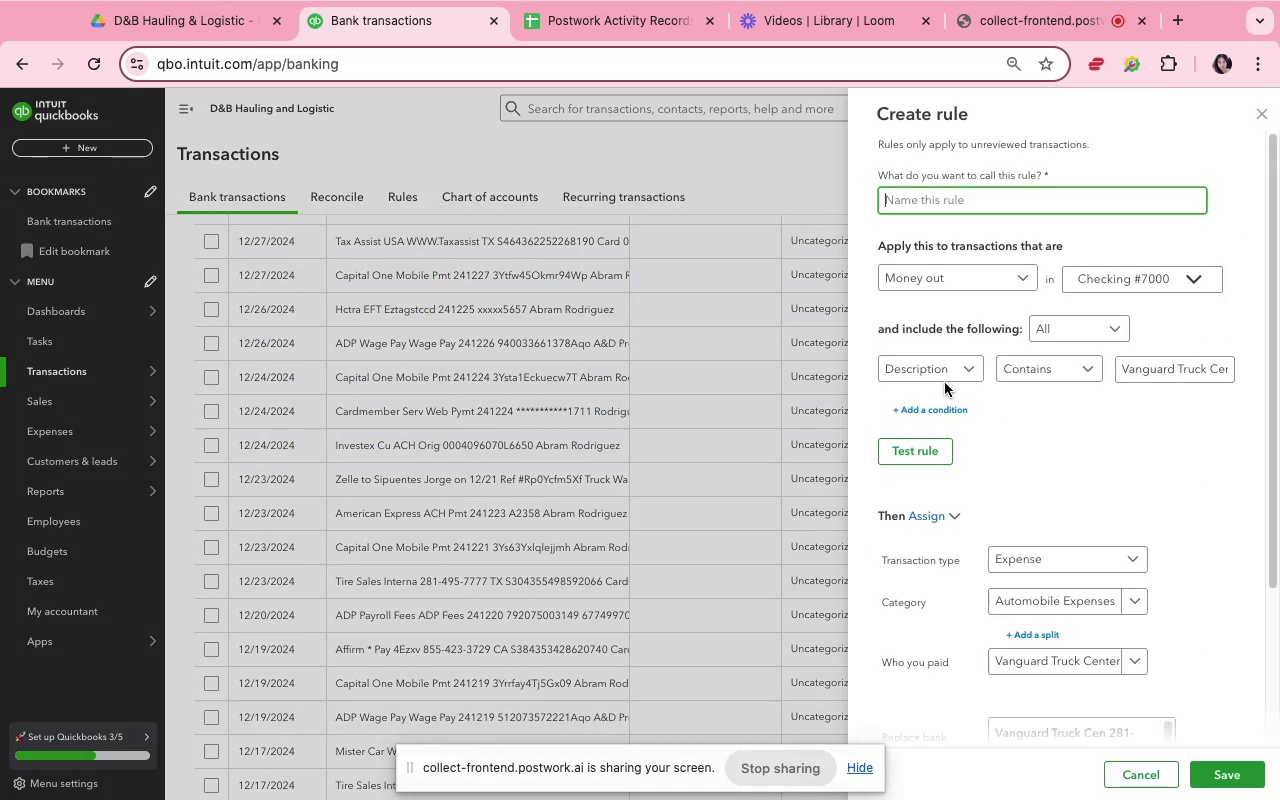 
type(vanguard 2)
 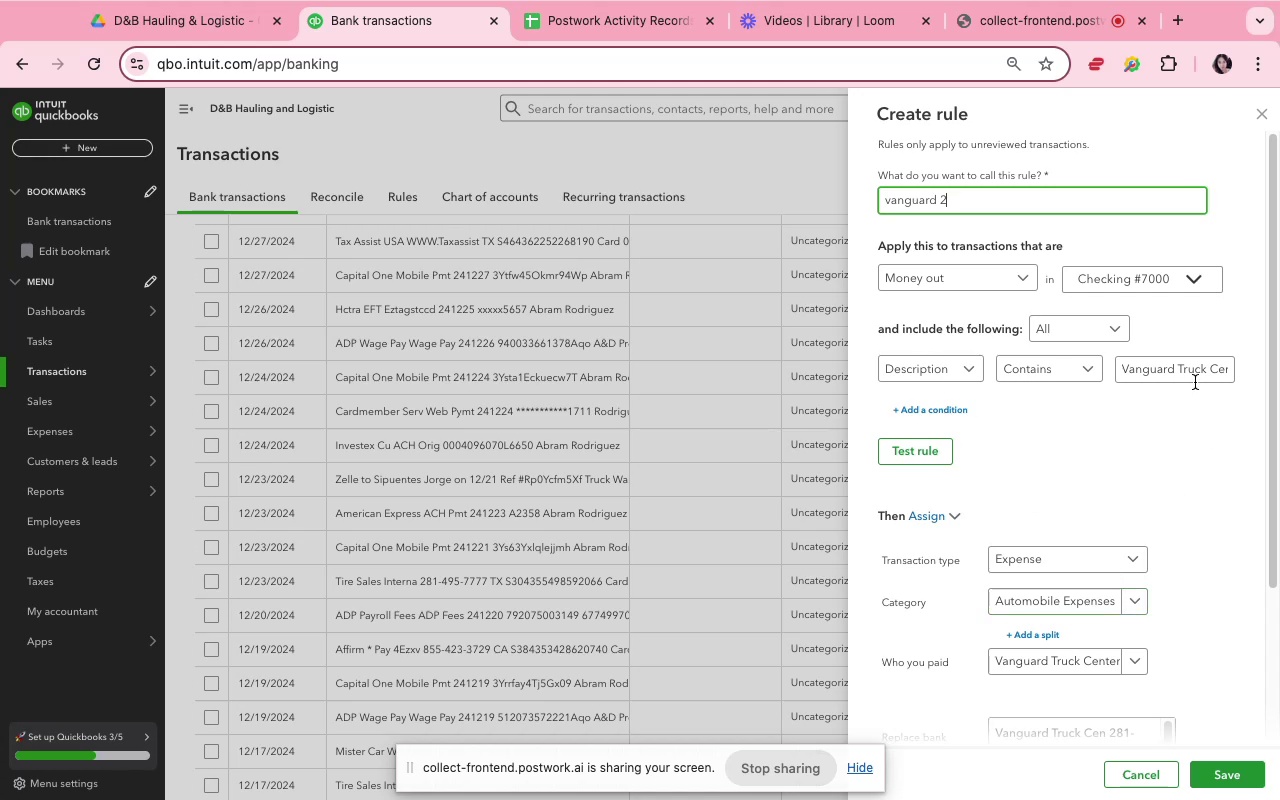 
left_click_drag(start_coordinate=[1178, 369], to_coordinate=[1234, 365])
 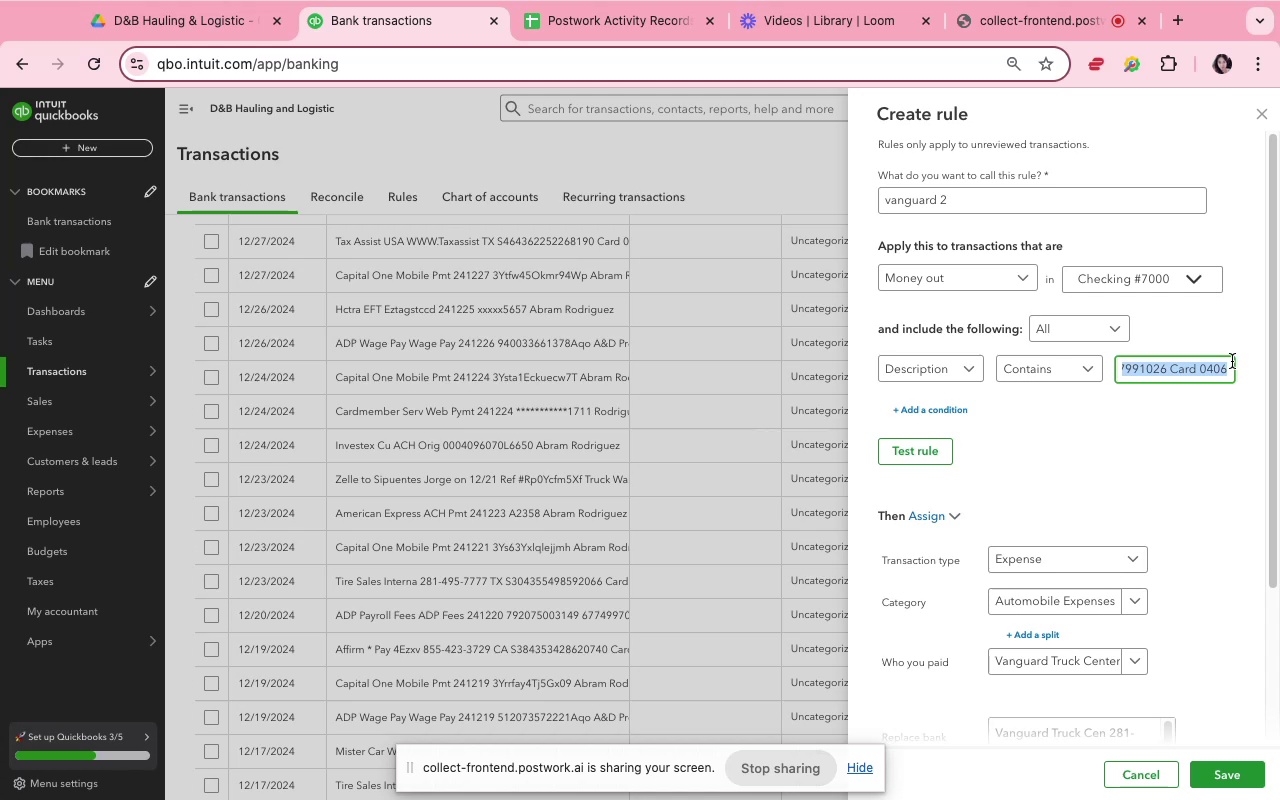 
key(Backspace)
 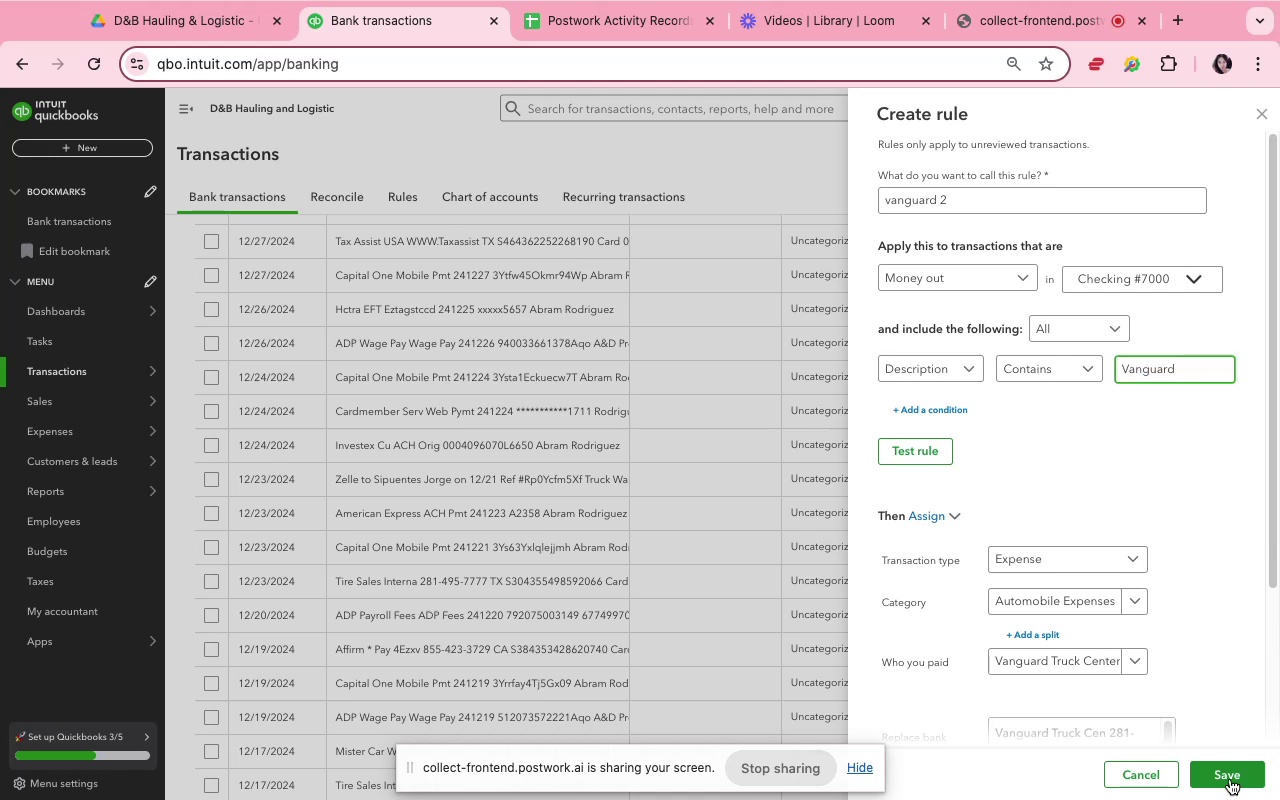 
left_click([1240, 785])
 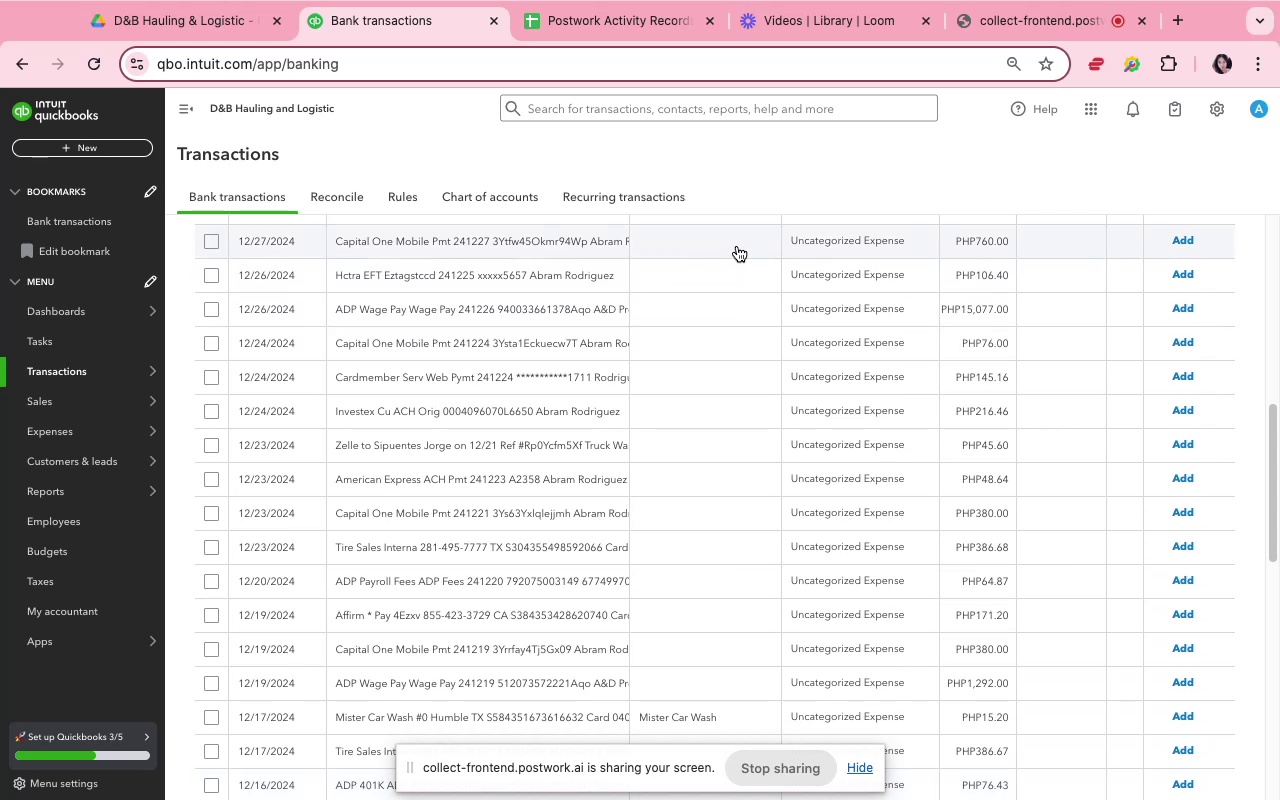 
wait(12.51)
 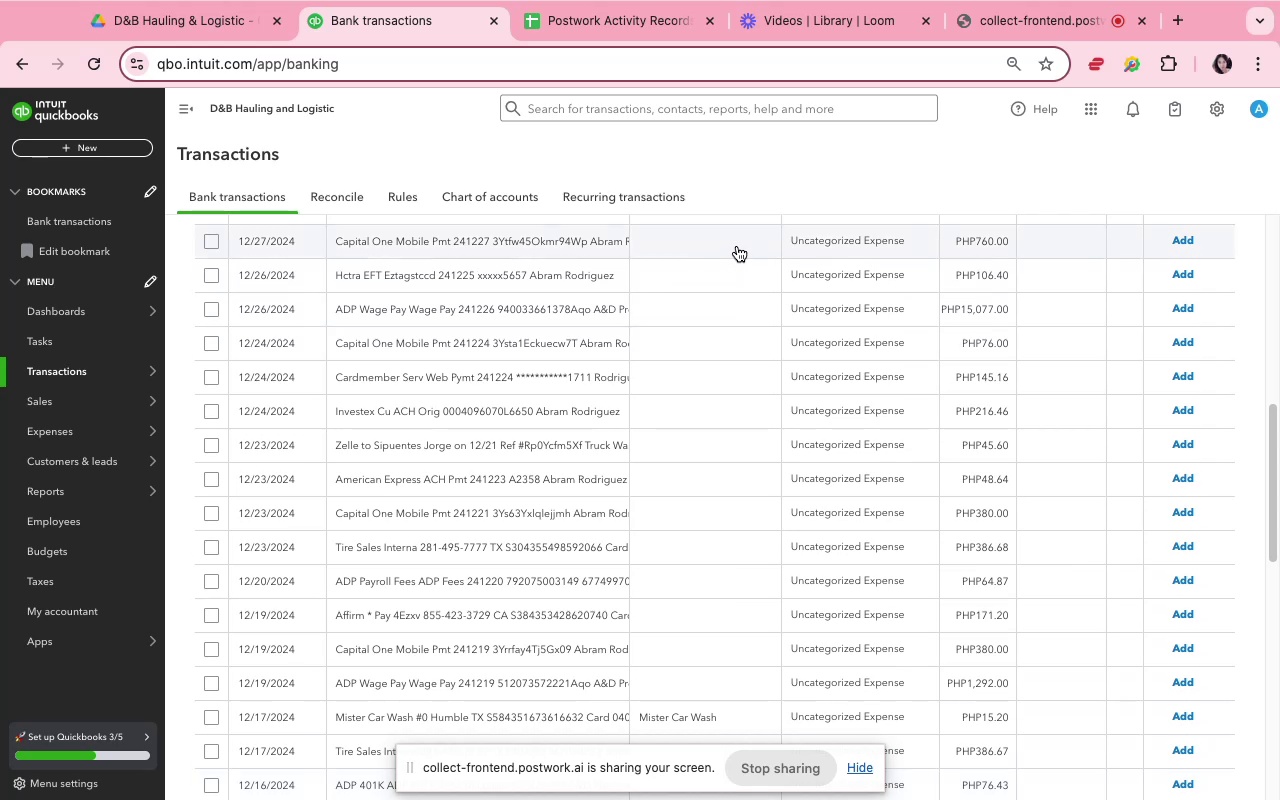 
scroll: coordinate [700, 375], scroll_direction: up, amount: 6.0
 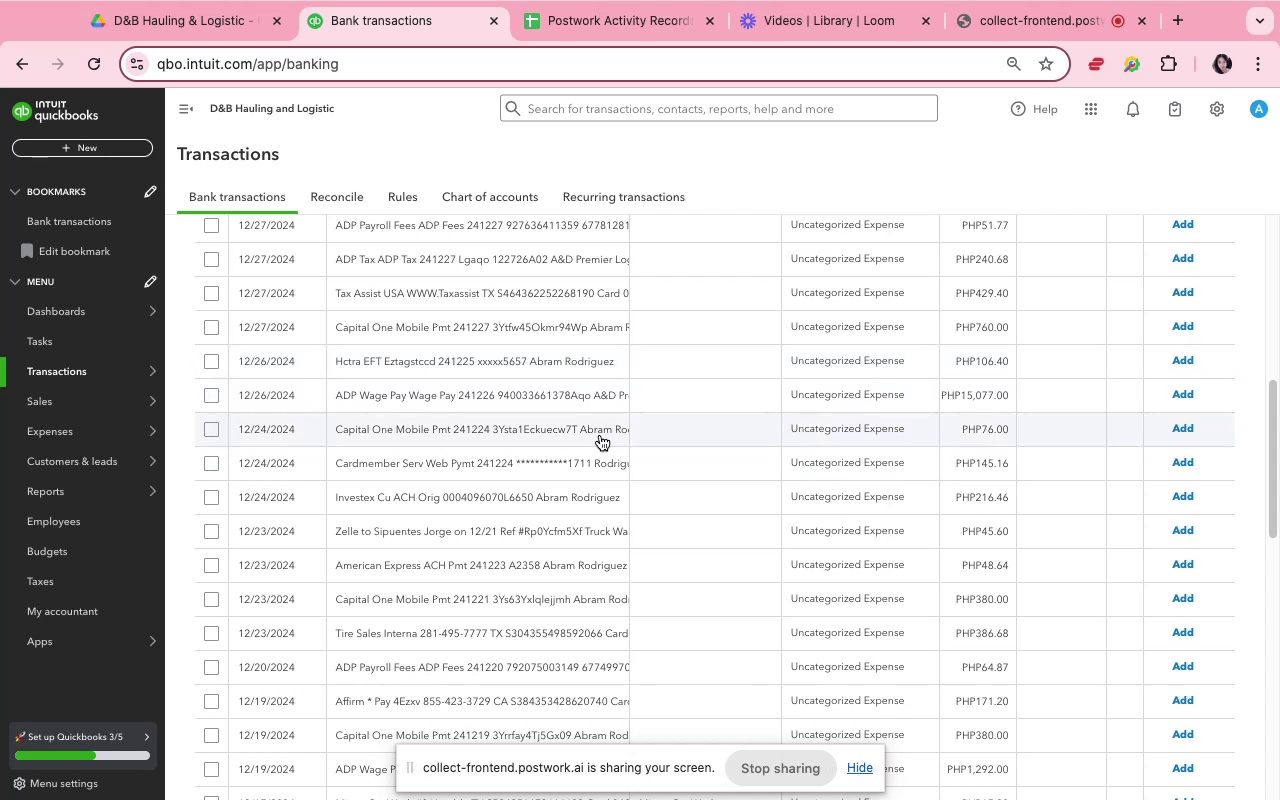 
wait(5.75)
 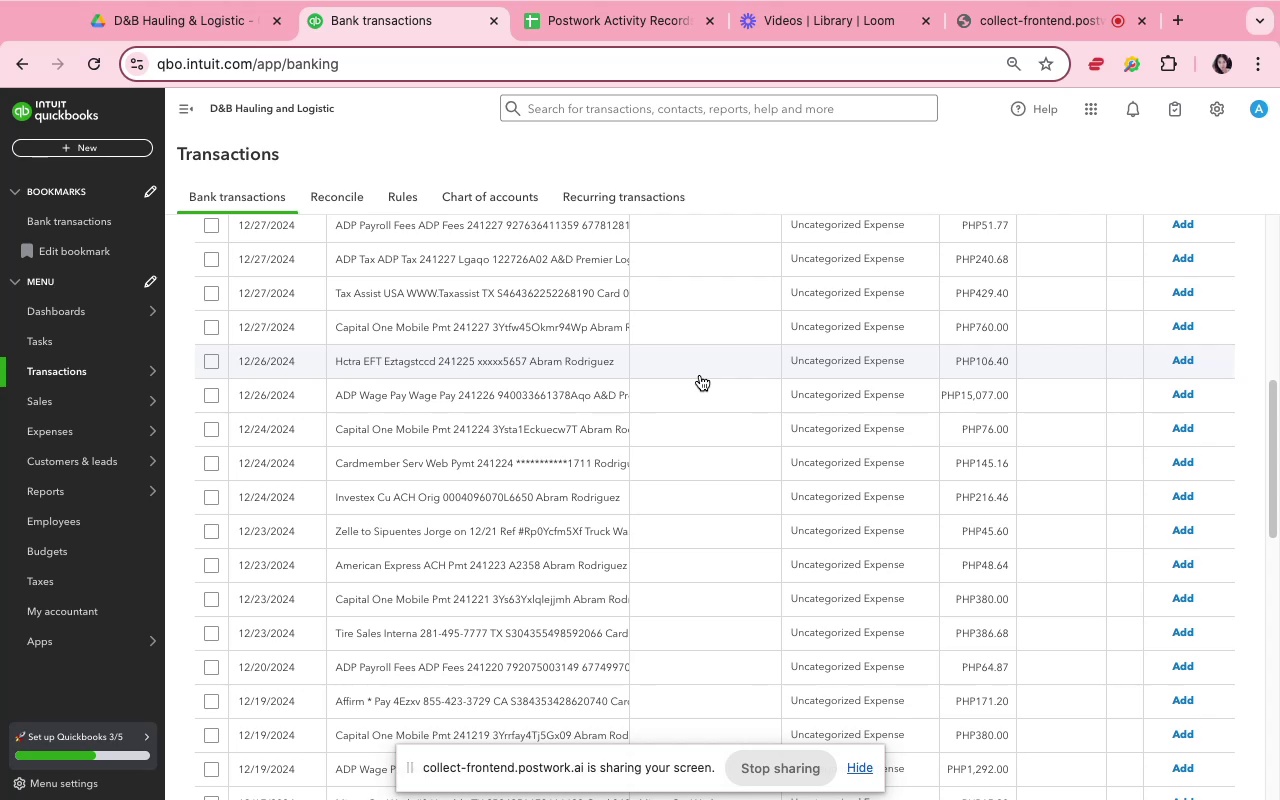 
mouse_move([682, 360])
 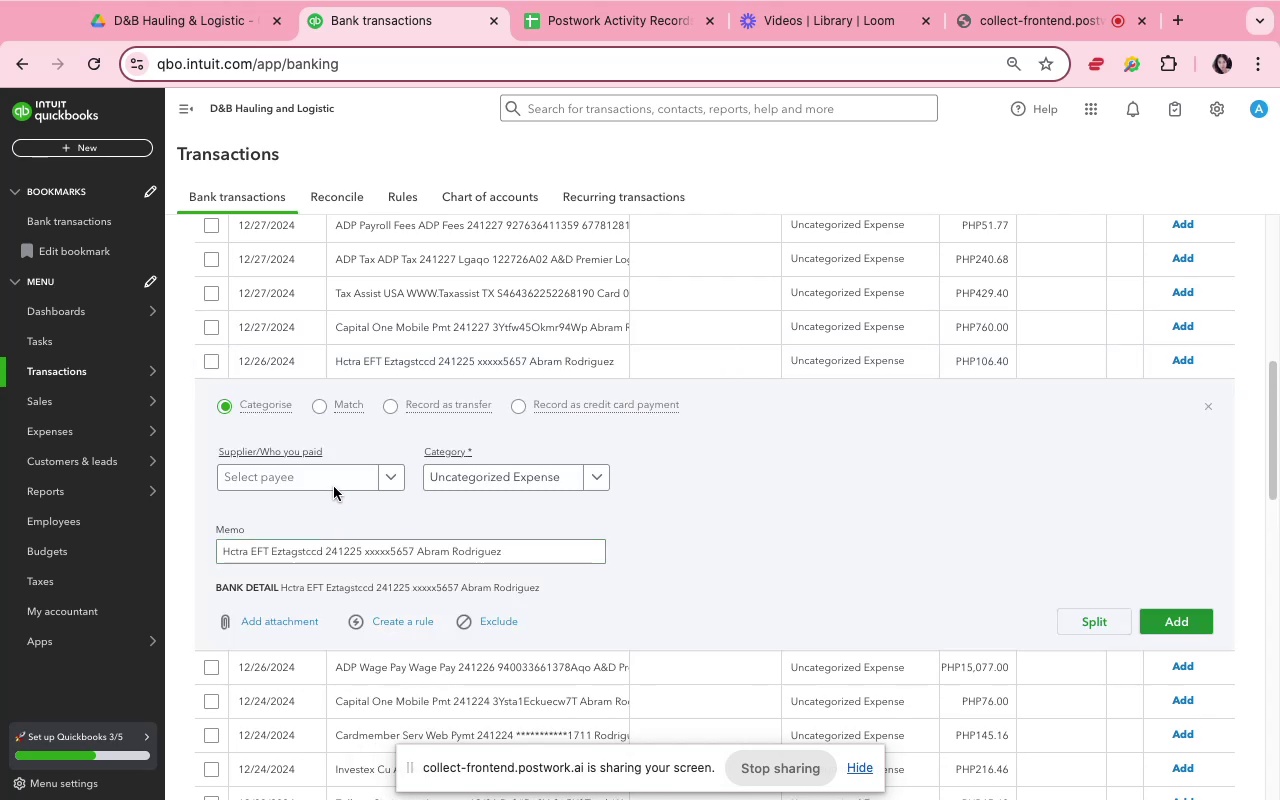 
left_click([335, 485])
 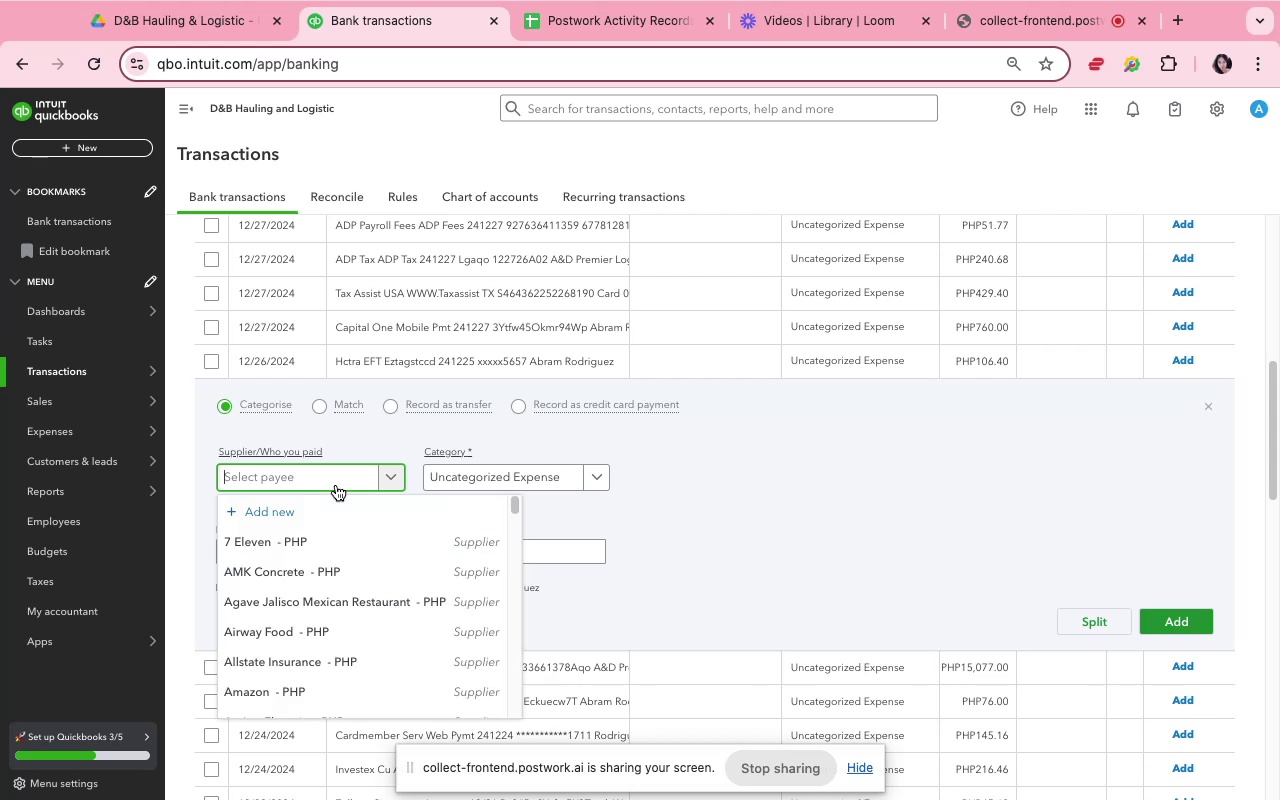 
type(hctra)
 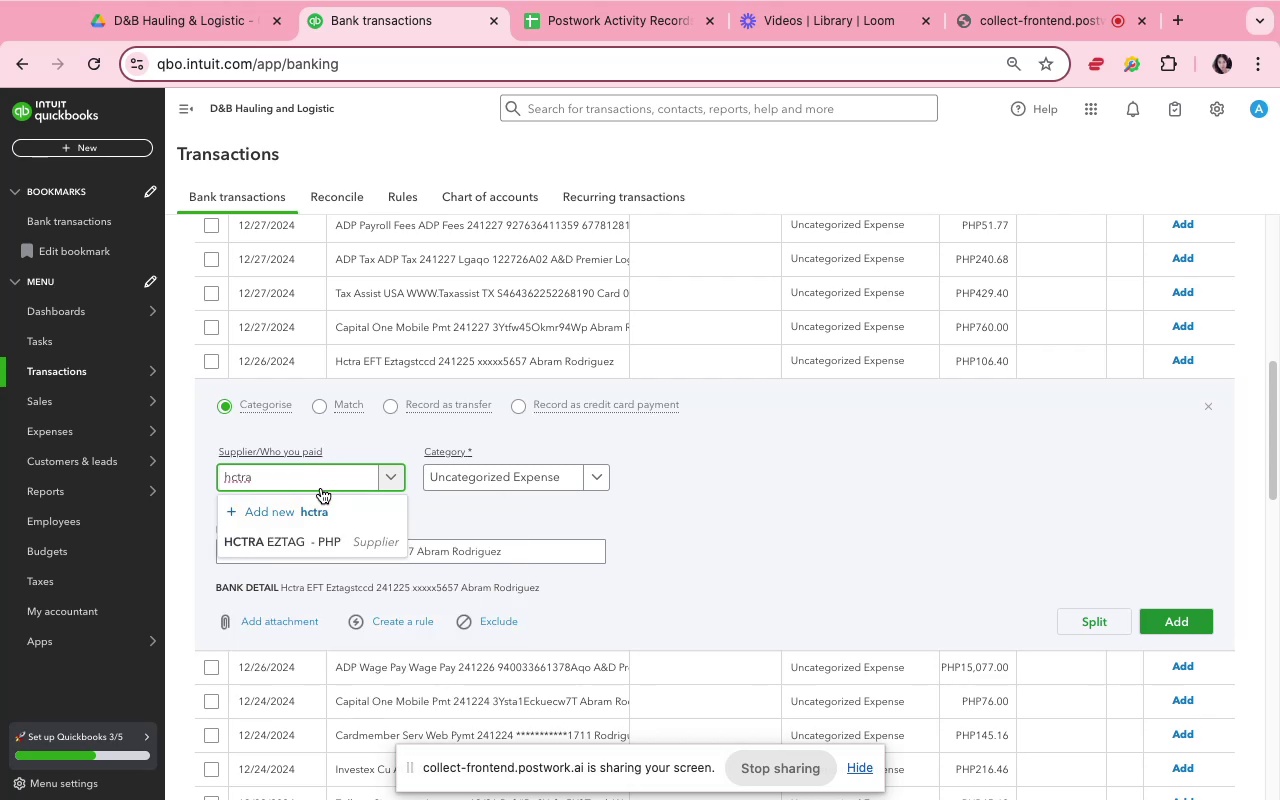 
left_click([319, 546])
 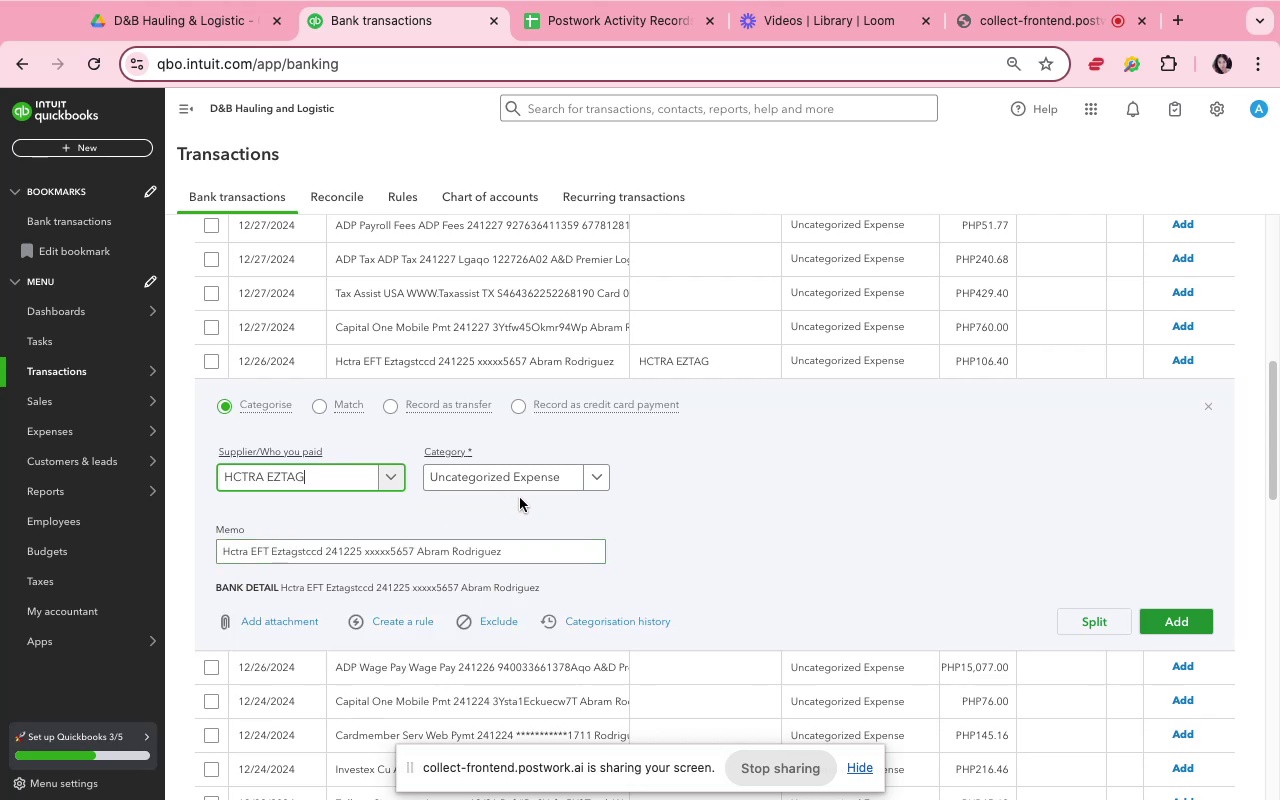 
wait(5.98)
 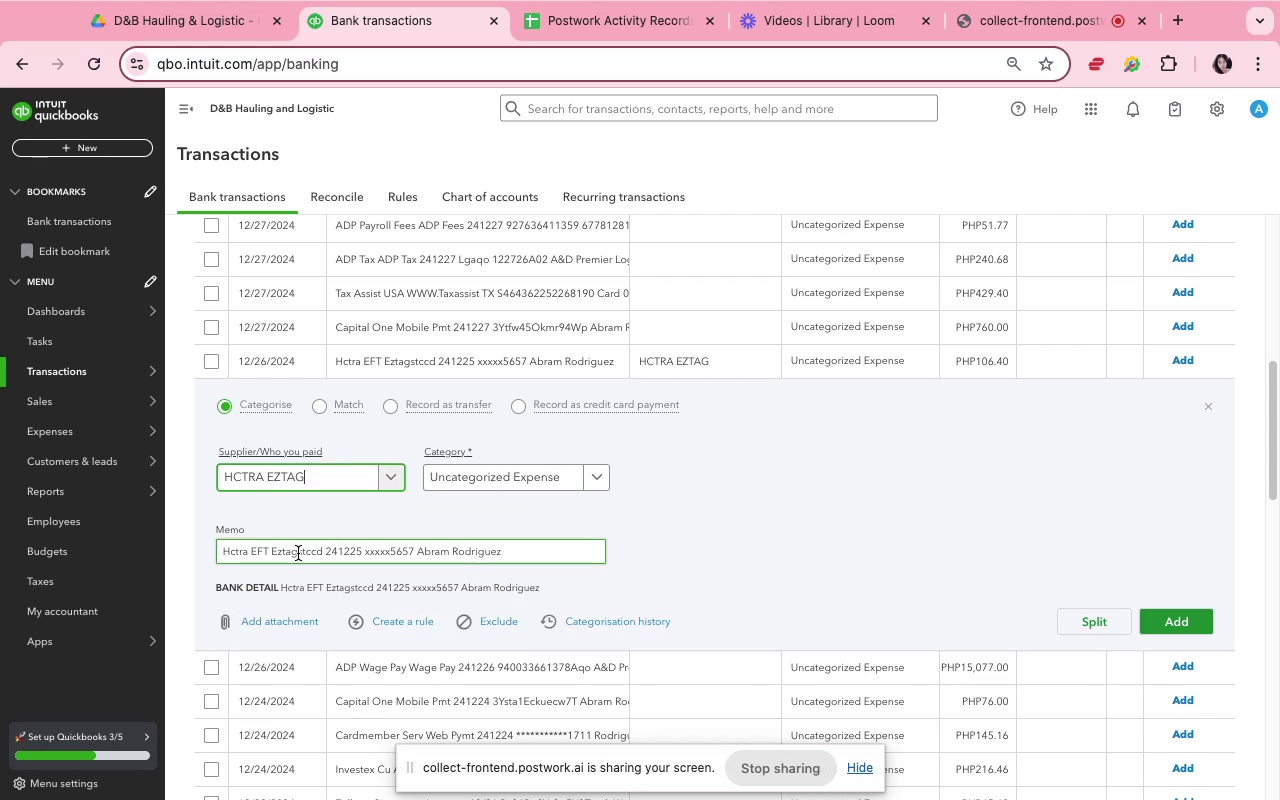 
left_click([559, 476])
 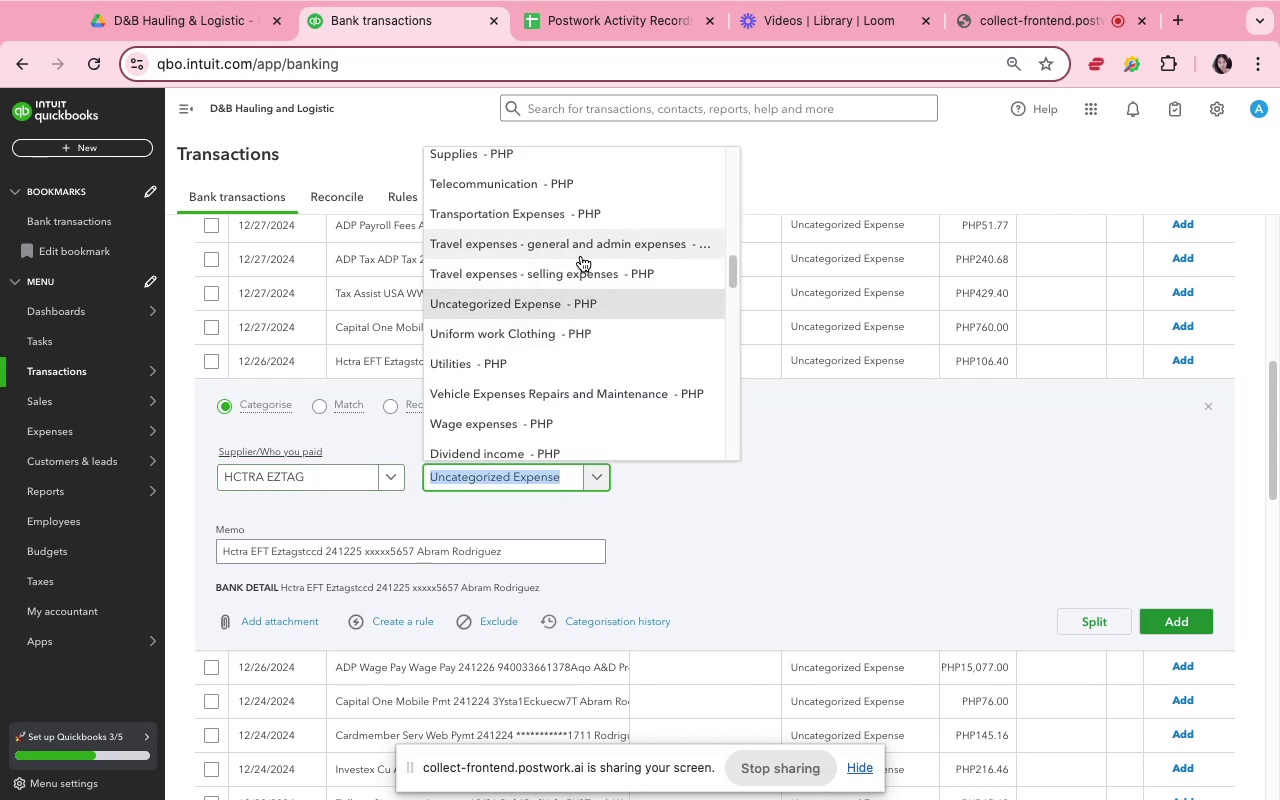 
left_click([582, 220])
 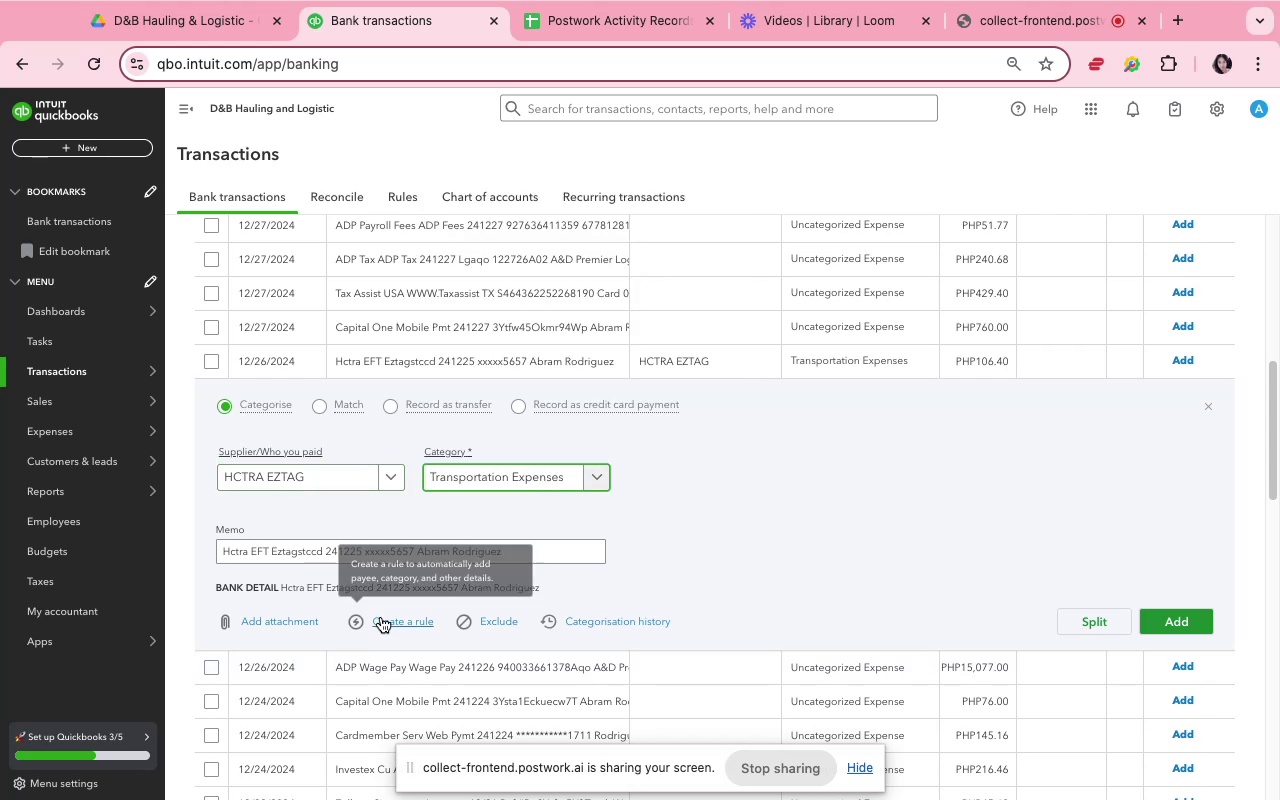 
left_click([383, 617])
 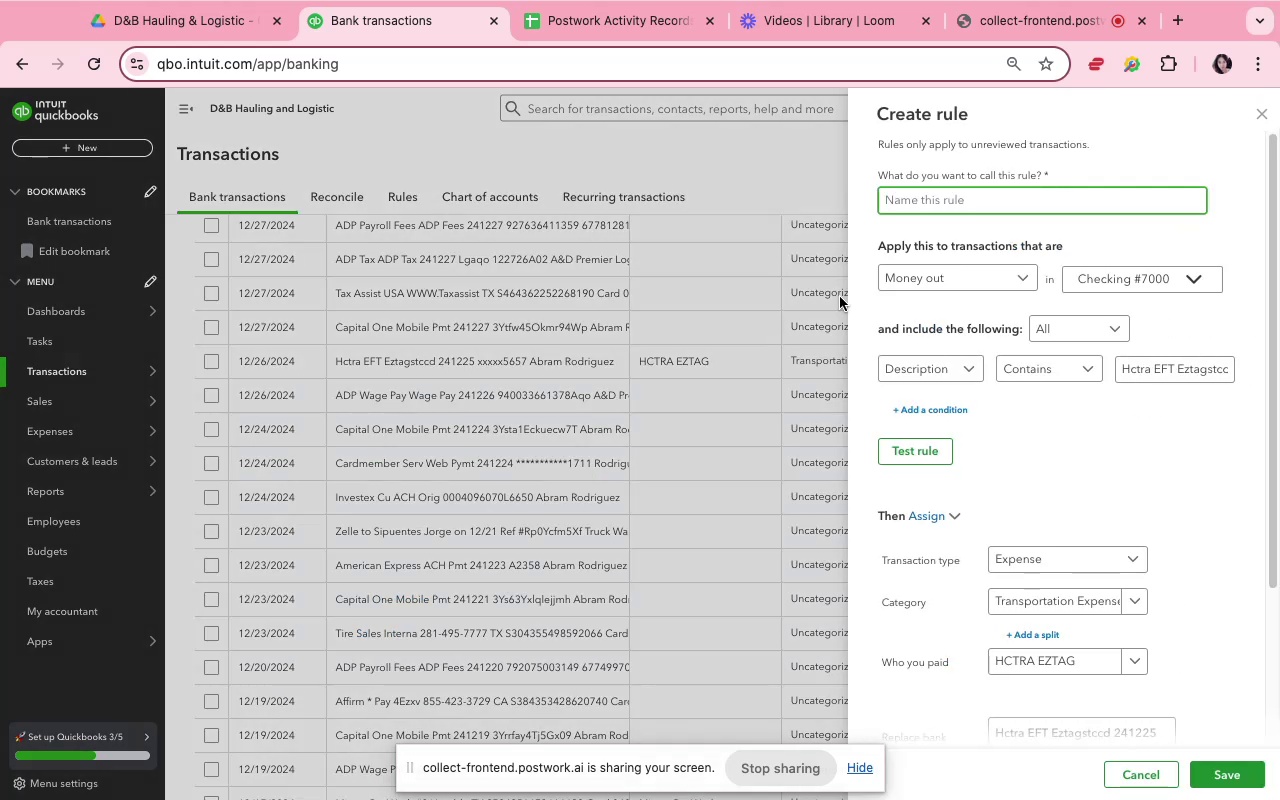 
left_click([920, 208])
 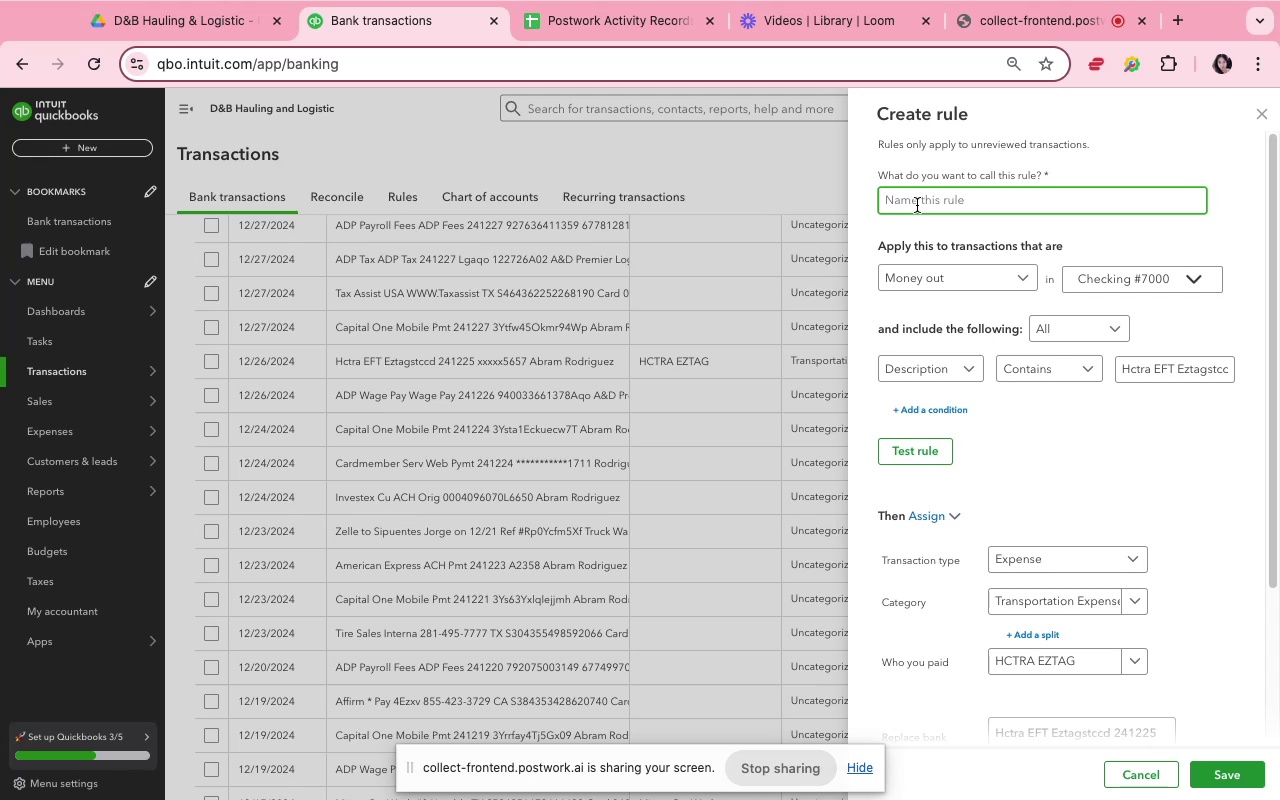 
type(hcta 1)
 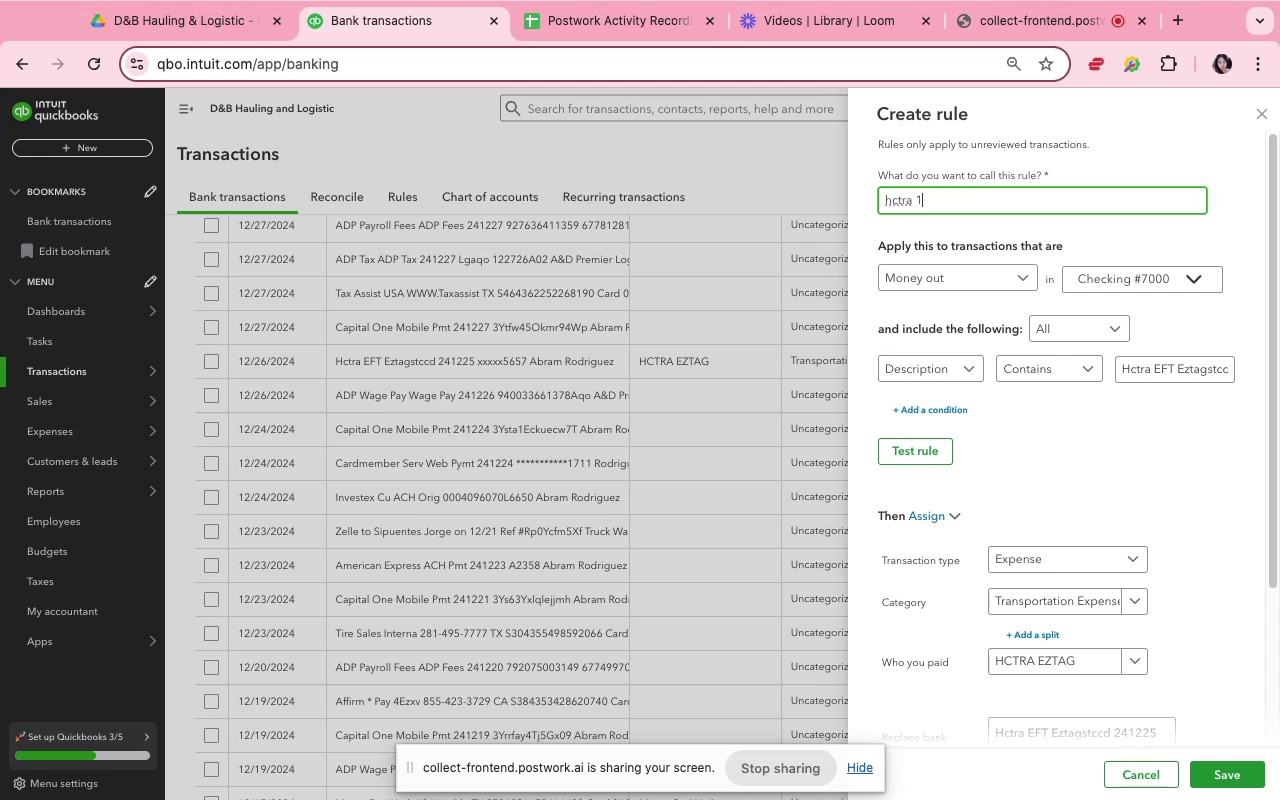 
hold_key(key=R, duration=0.33)
 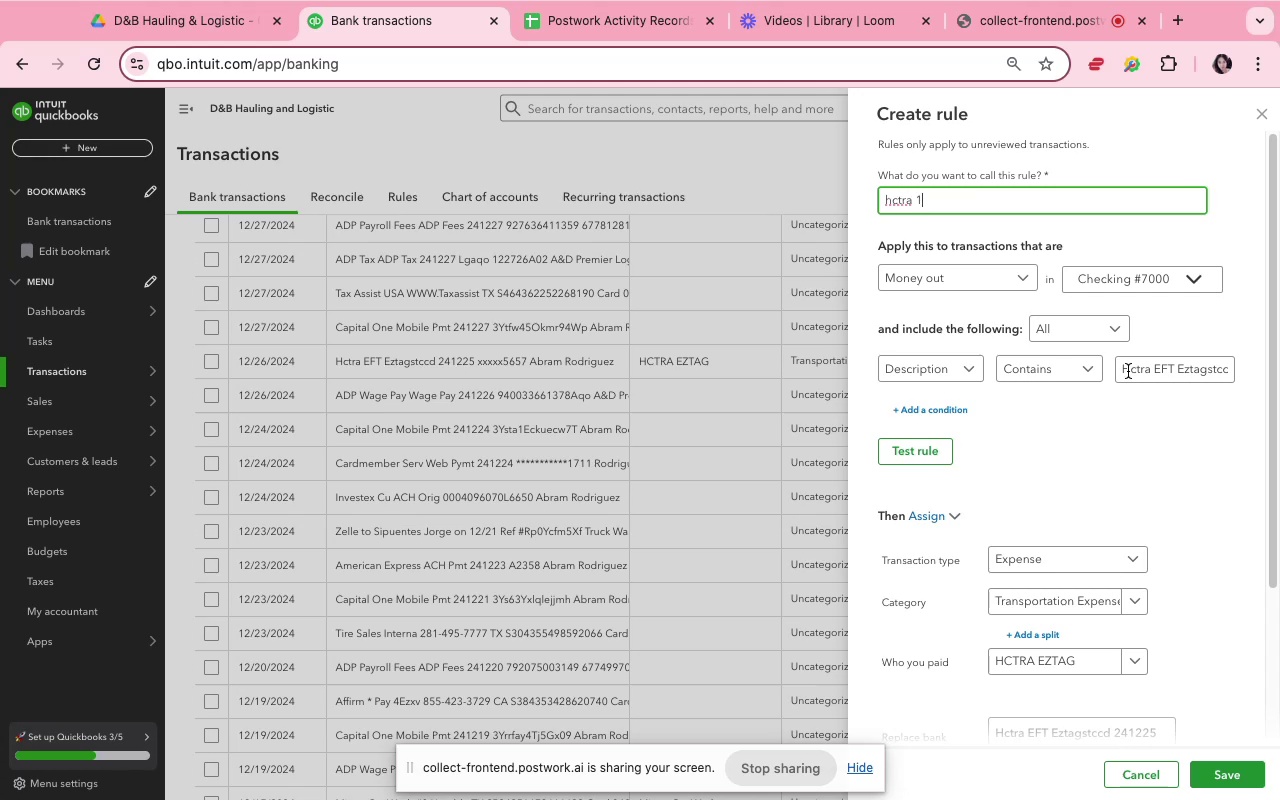 
left_click_drag(start_coordinate=[1154, 365], to_coordinate=[1256, 369])
 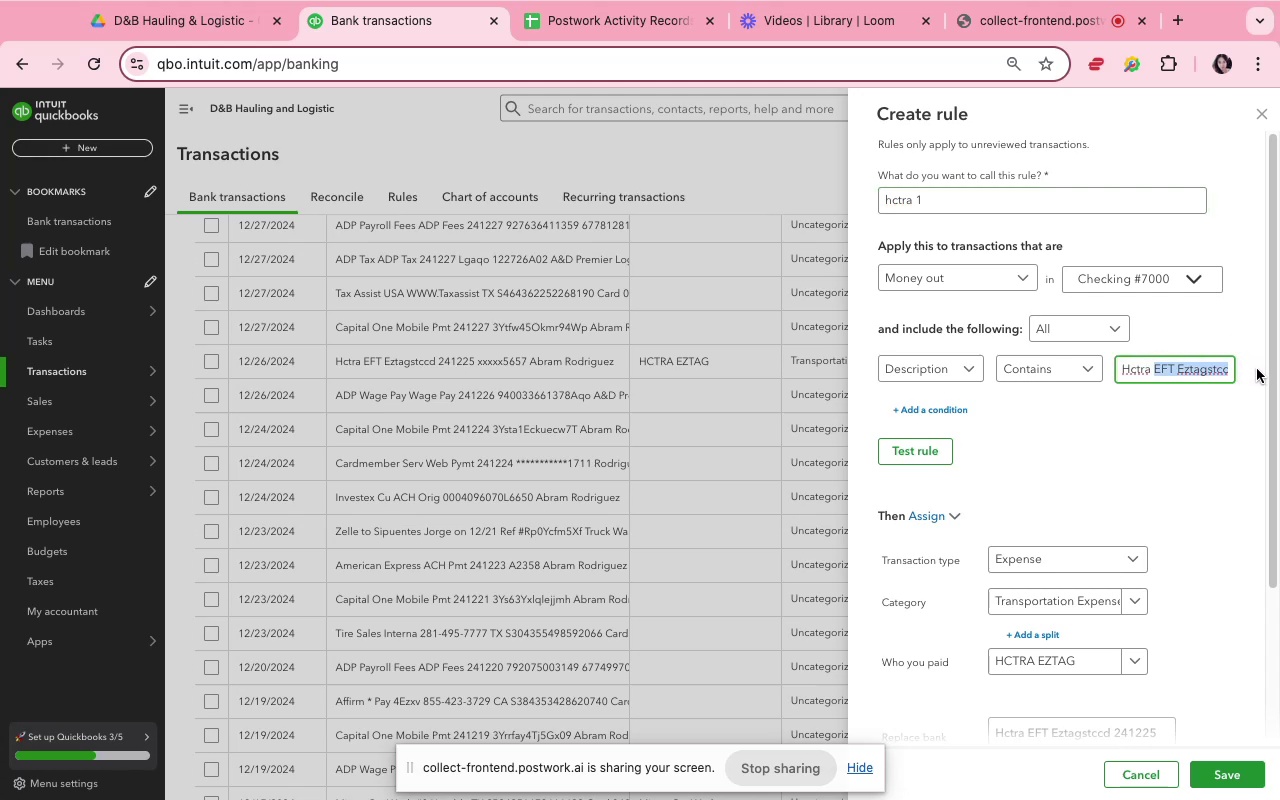 
key(Backspace)
 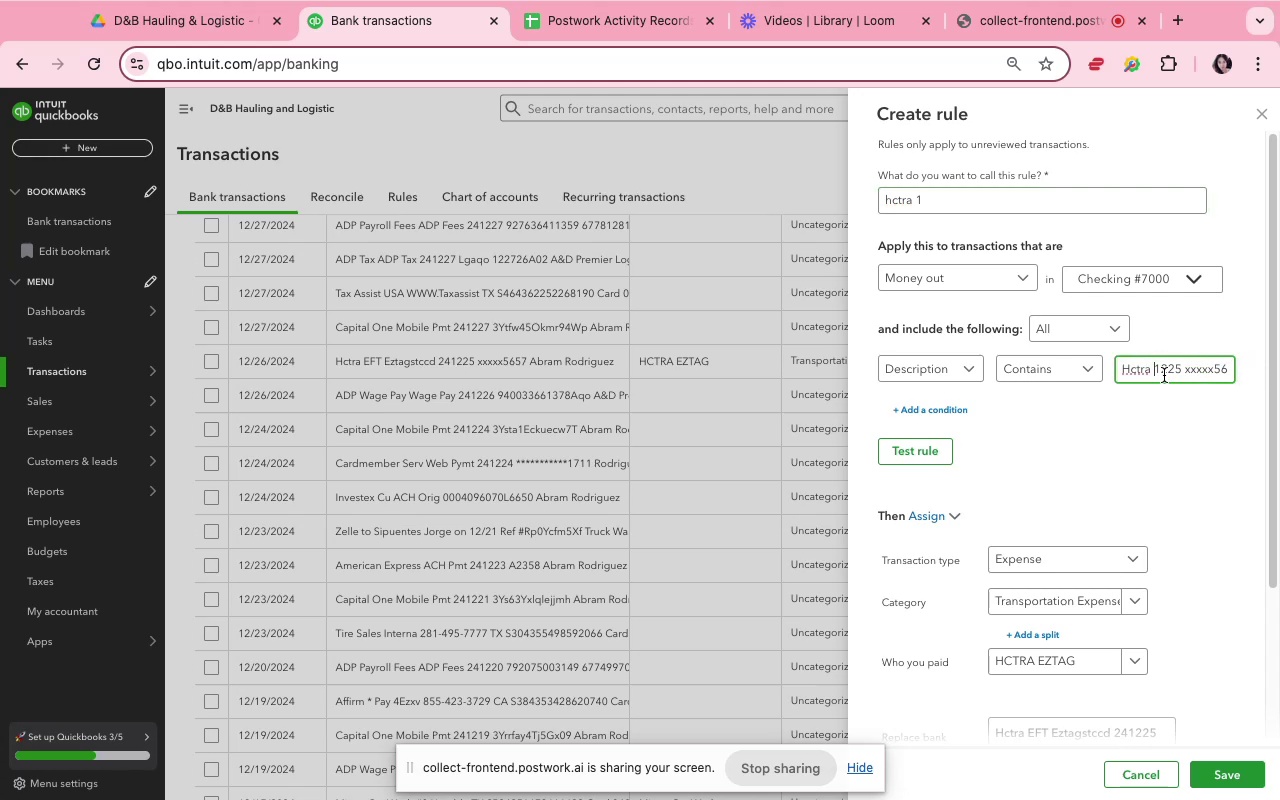 
left_click_drag(start_coordinate=[1156, 376], to_coordinate=[1256, 377])
 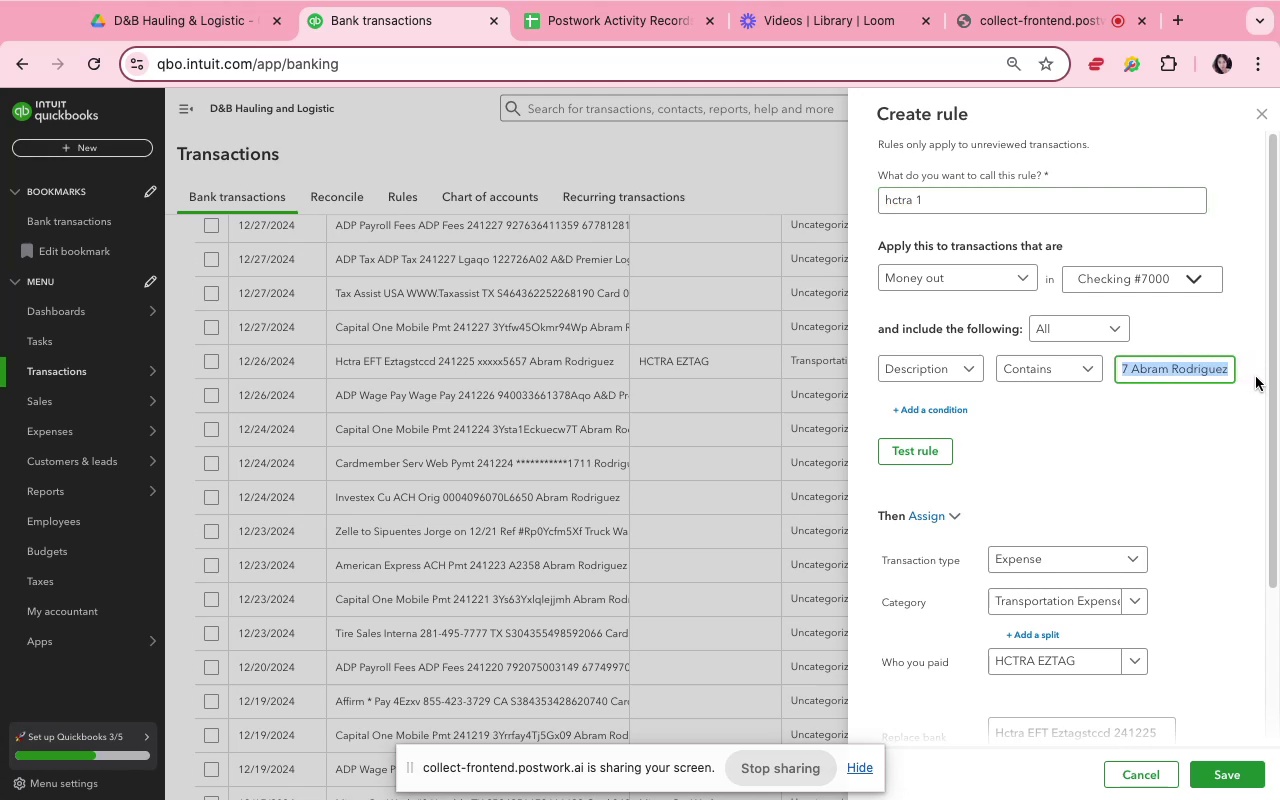 
key(Backspace)
 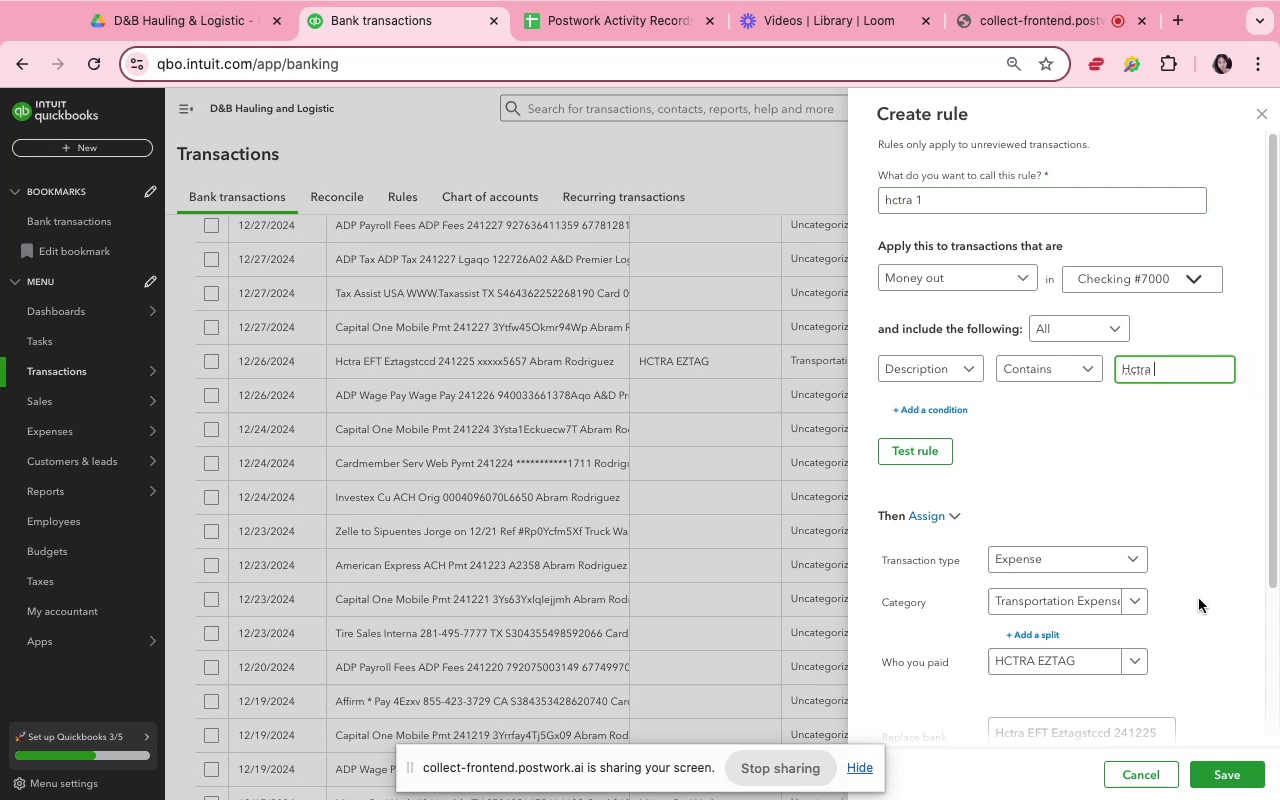 
scroll: coordinate [1189, 635], scroll_direction: down, amount: 11.0
 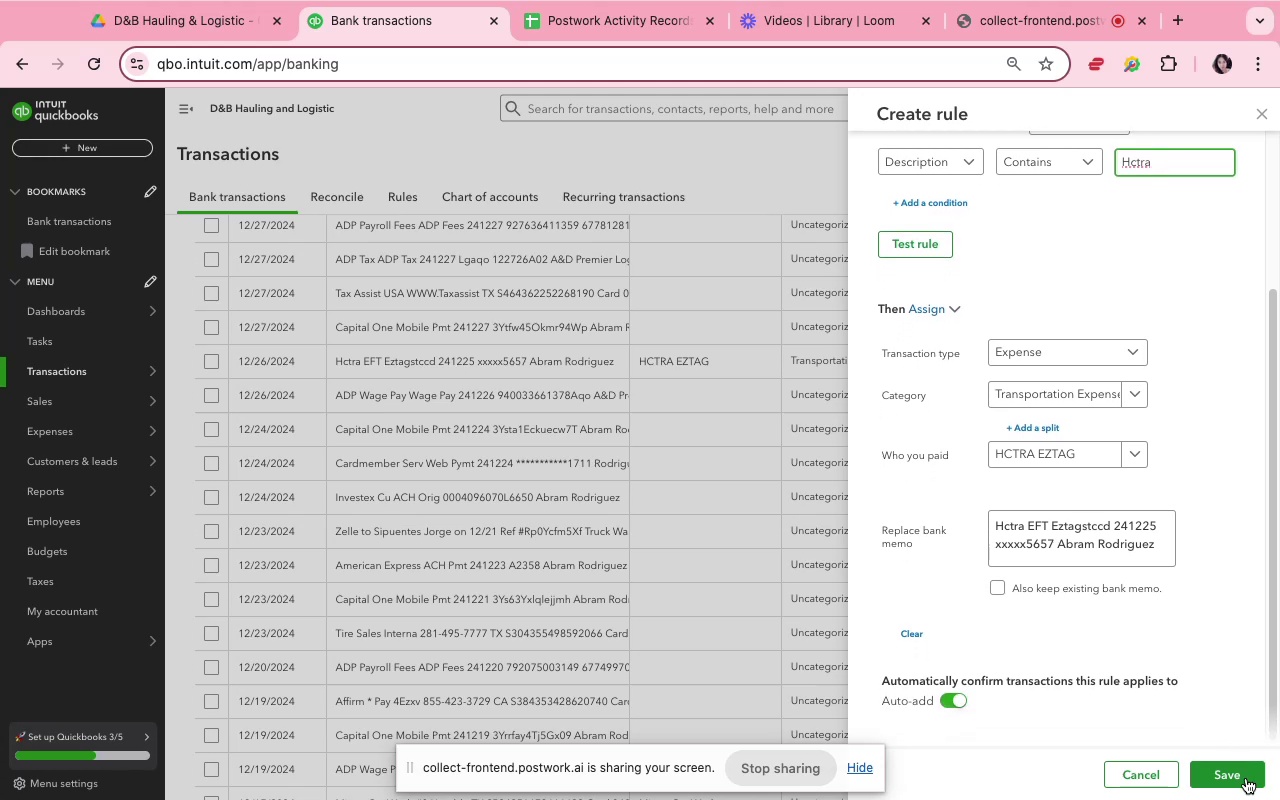 
left_click([1246, 779])
 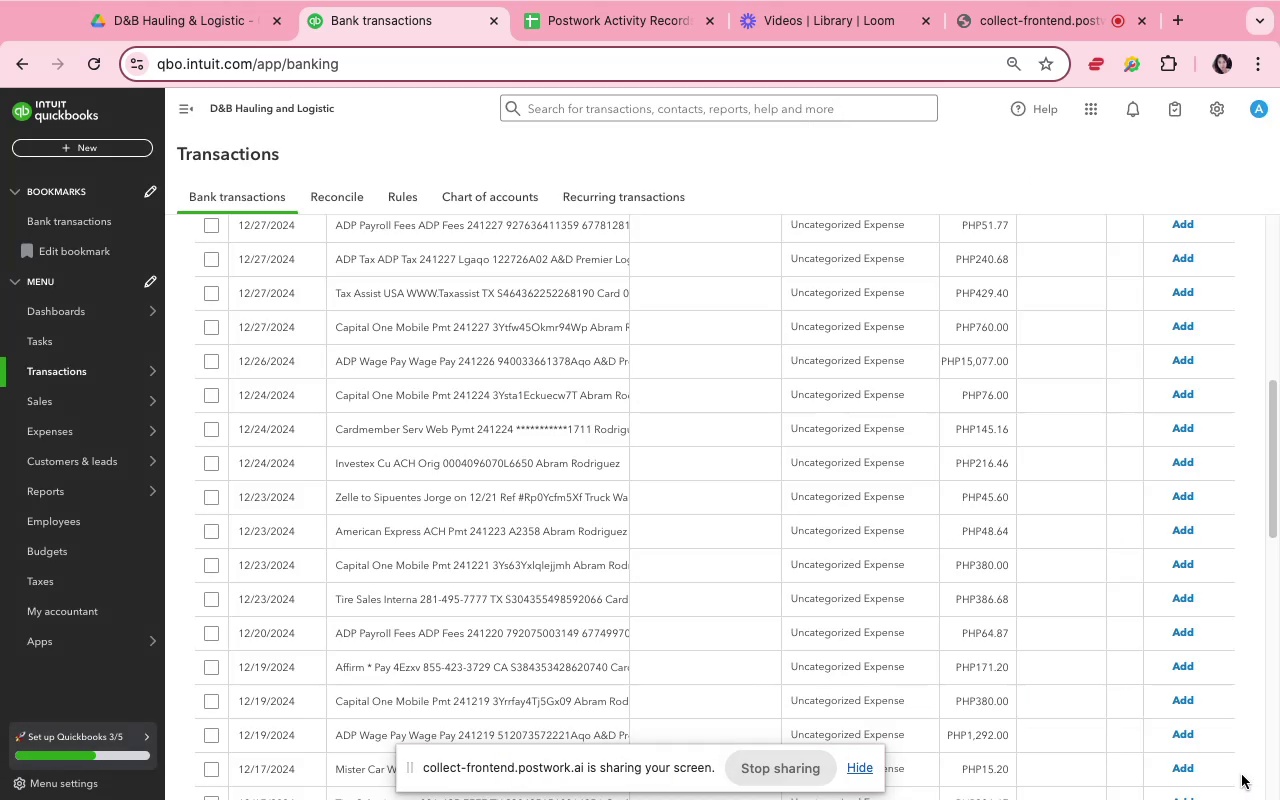 
wait(6.65)
 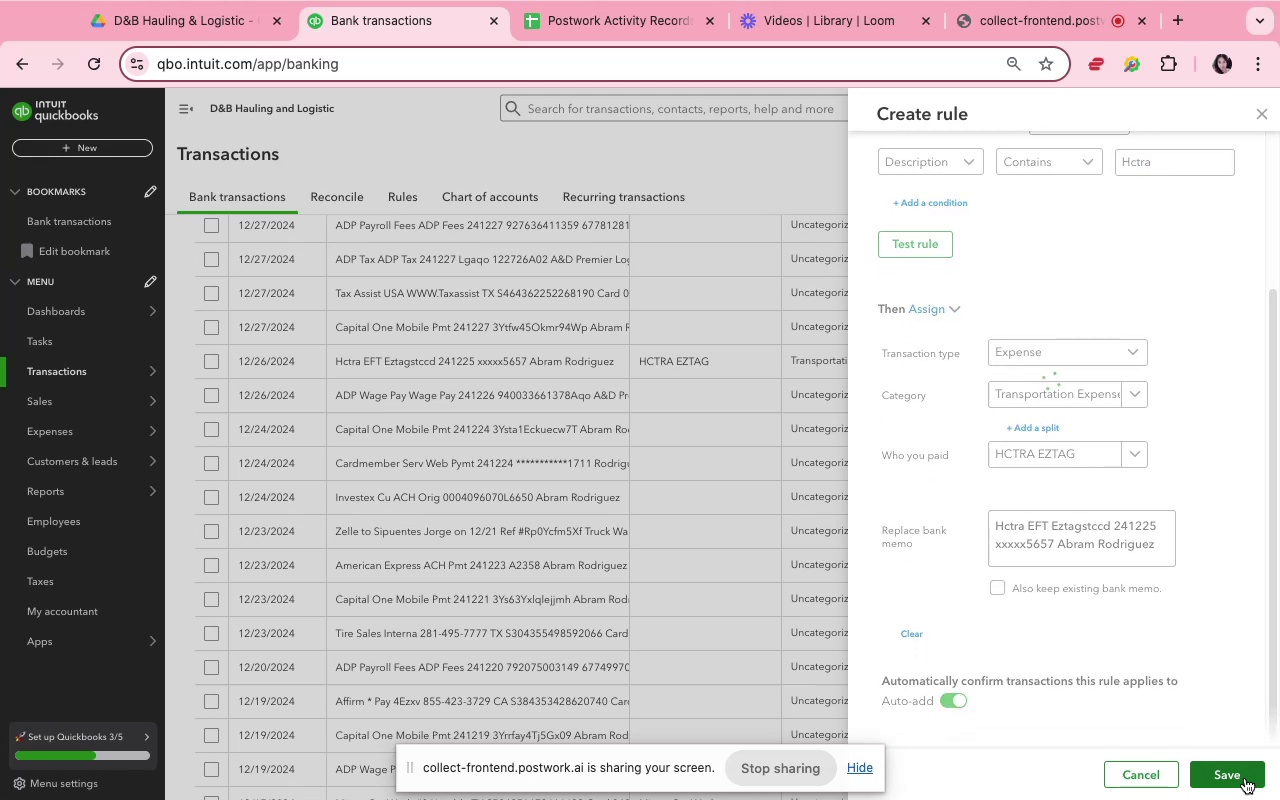 
mouse_move([701, 371])
 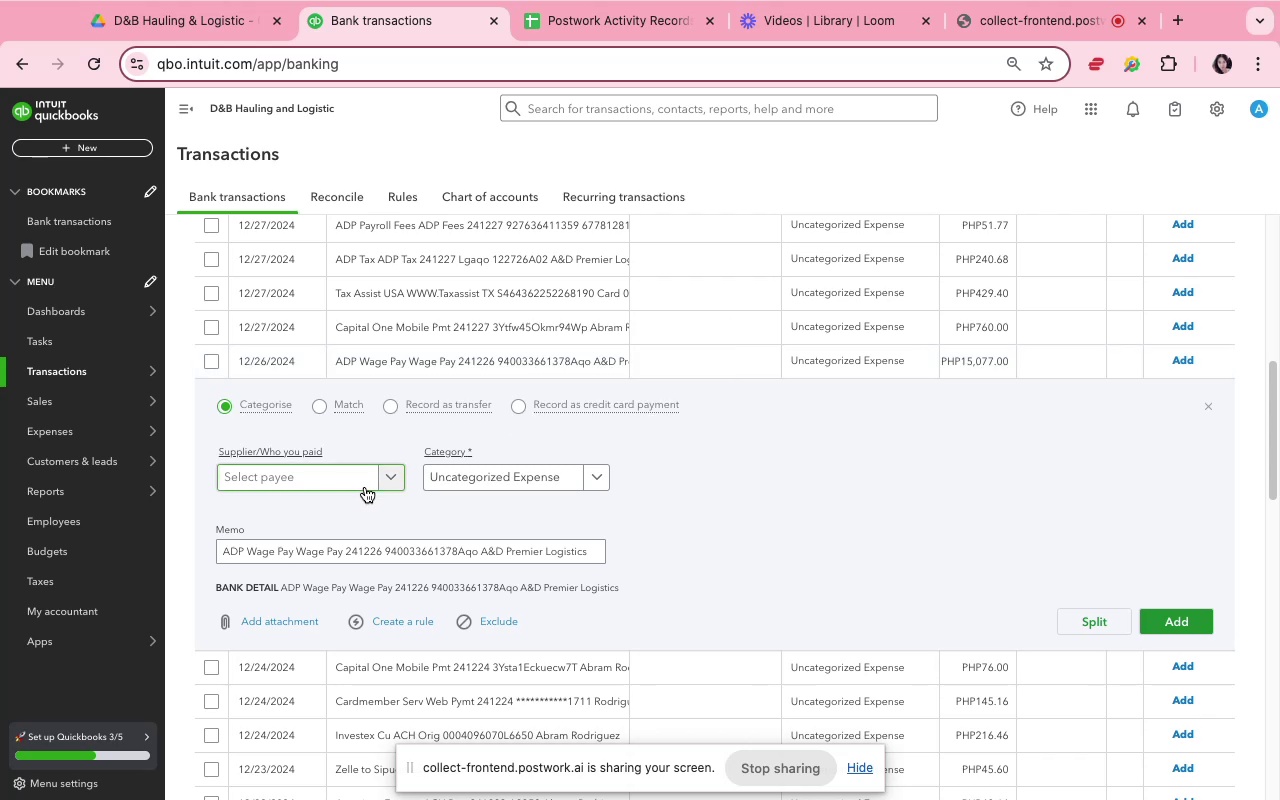 
left_click([365, 487])
 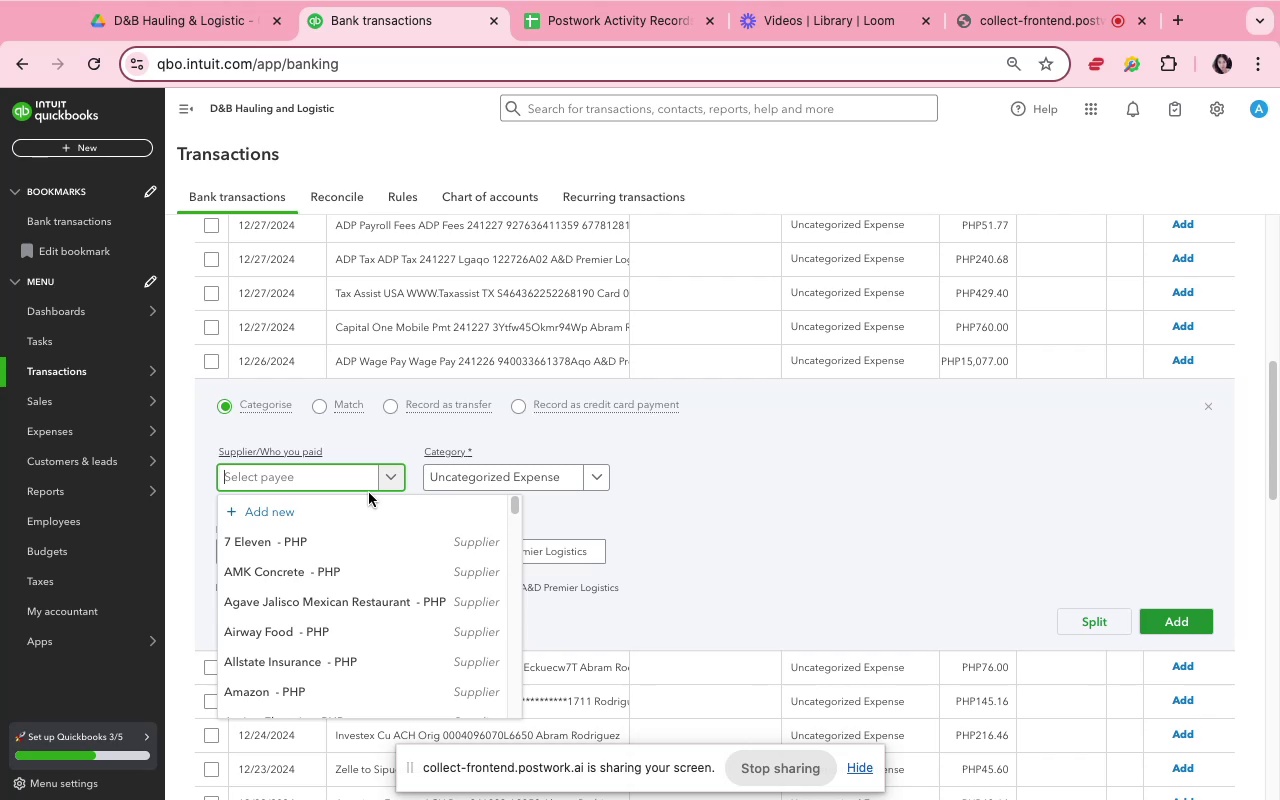 
wait(5.71)
 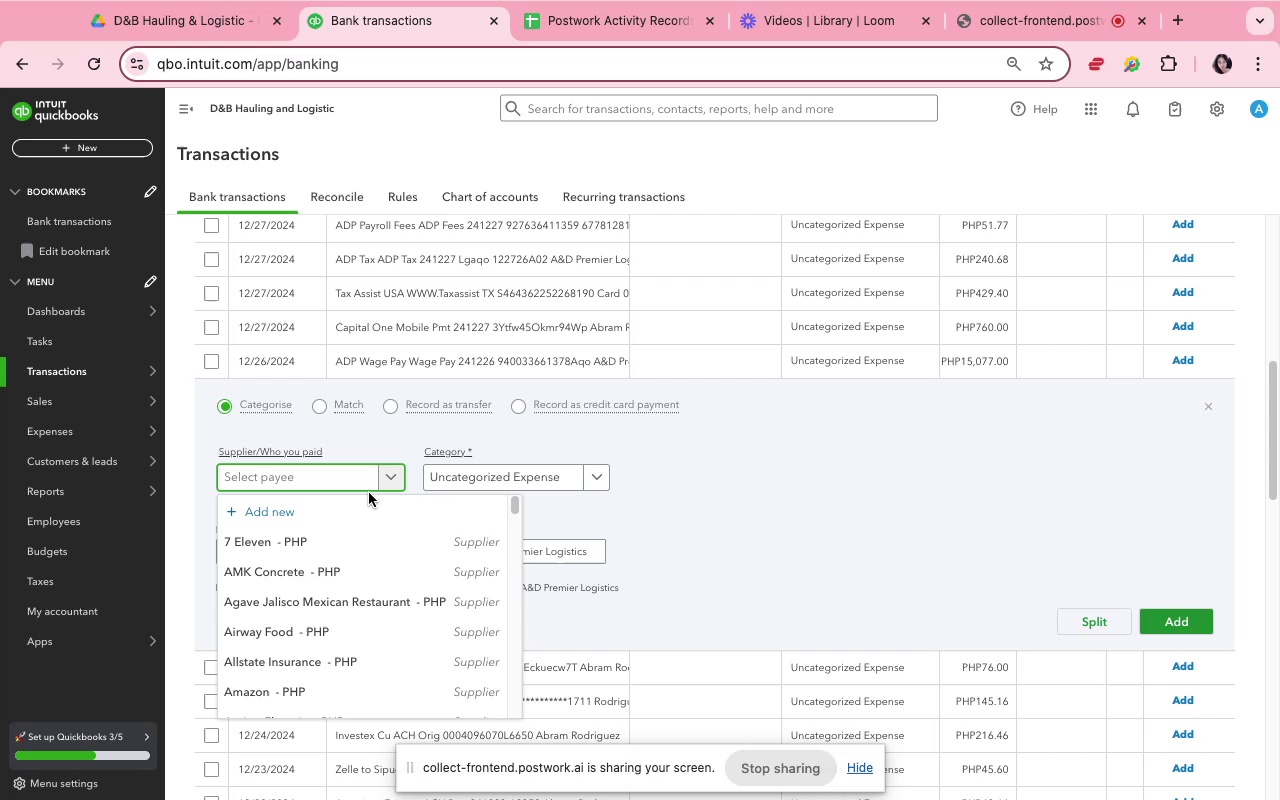 
type(wa)
key(Backspace)
key(Backspace)
key(Backspace)
type(Wage)
 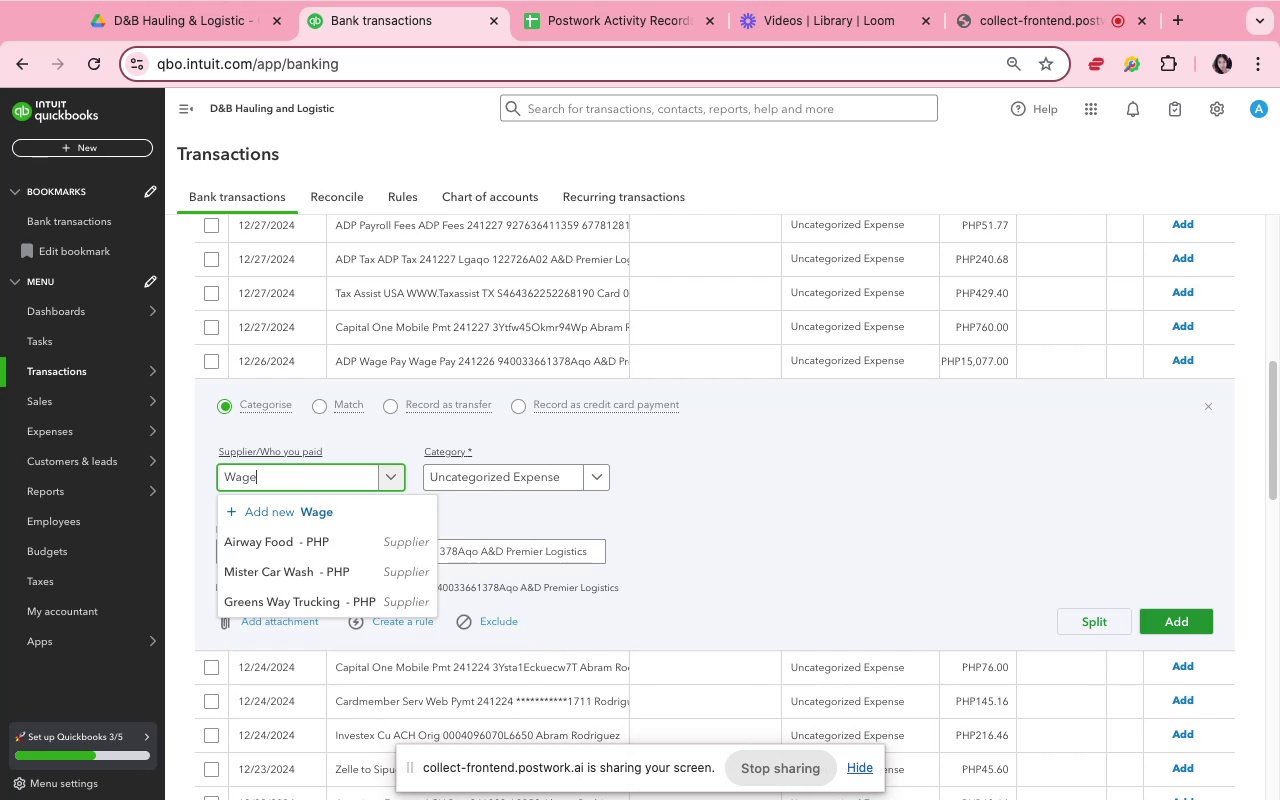 
wait(21.64)
 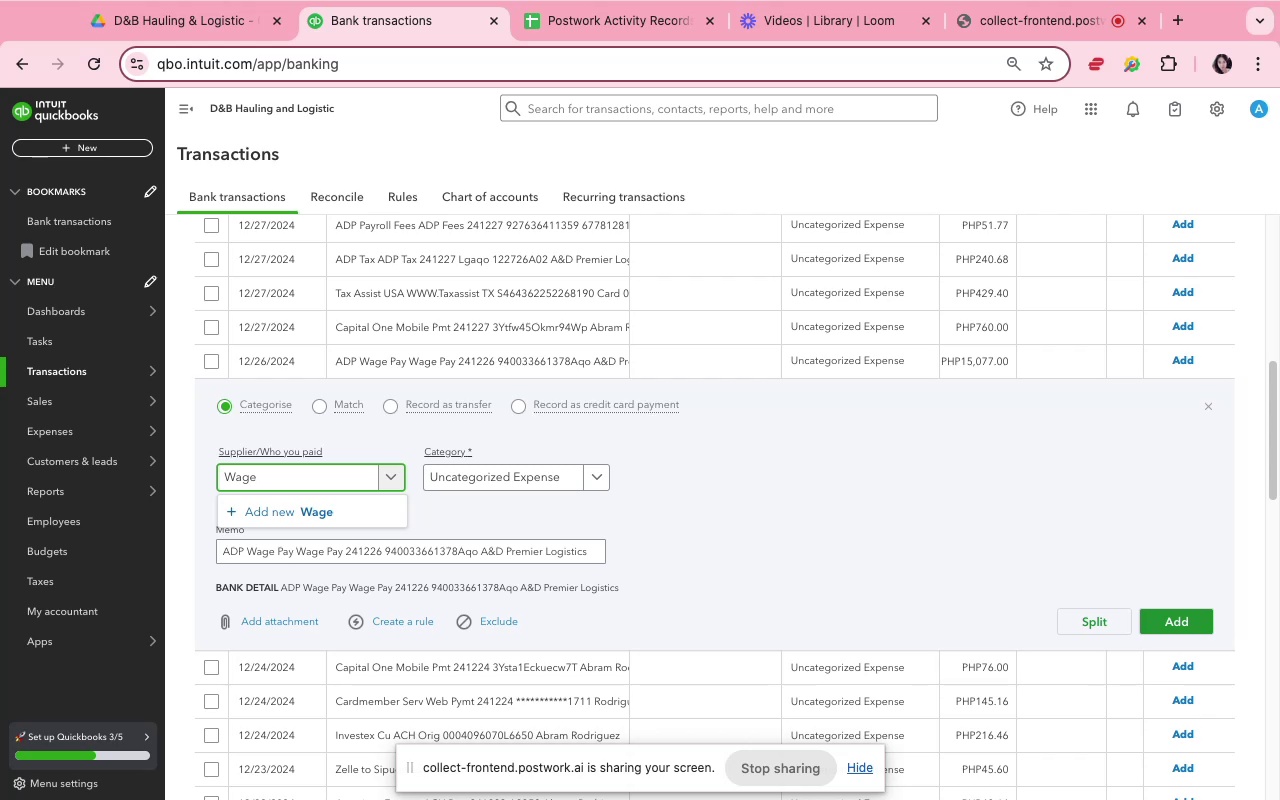 
key(Backspace)
key(Backspace)
key(Backspace)
key(Backspace)
type(ADP Wage Pay)
 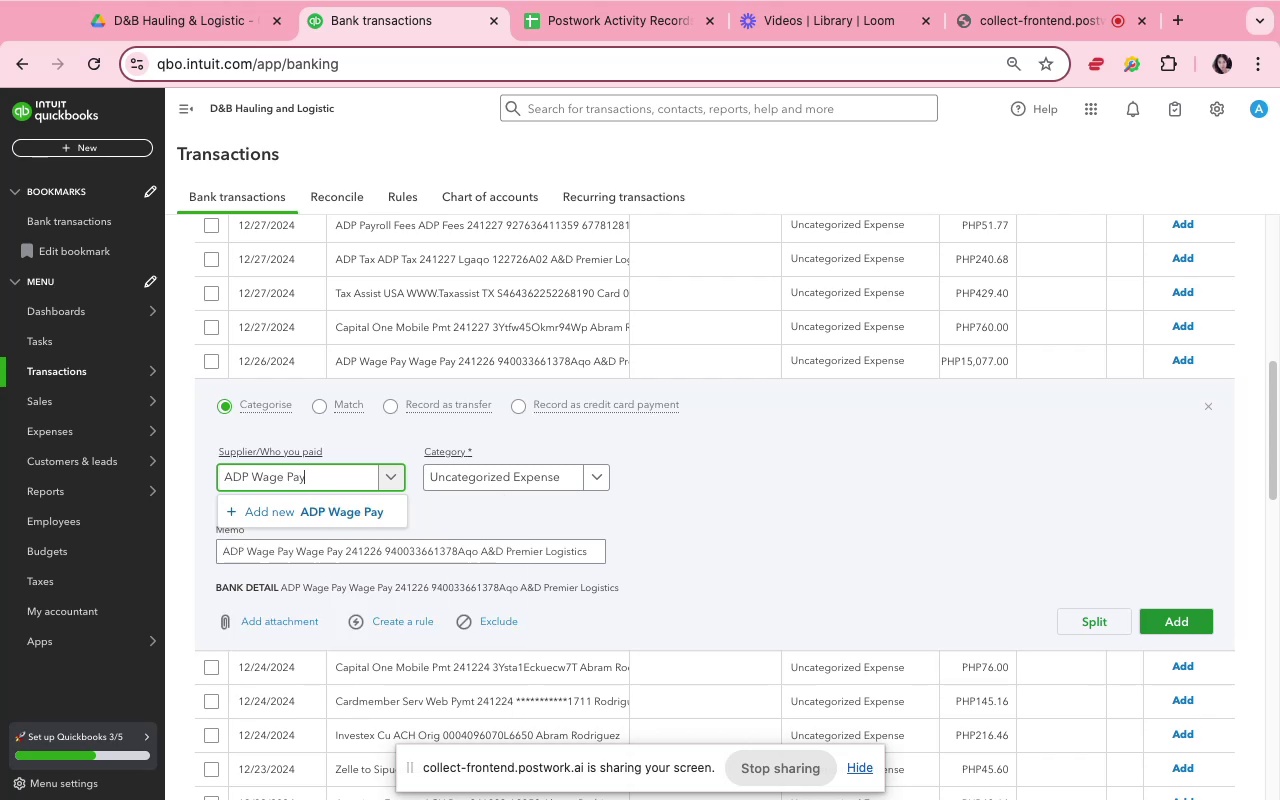 
wait(8.67)
 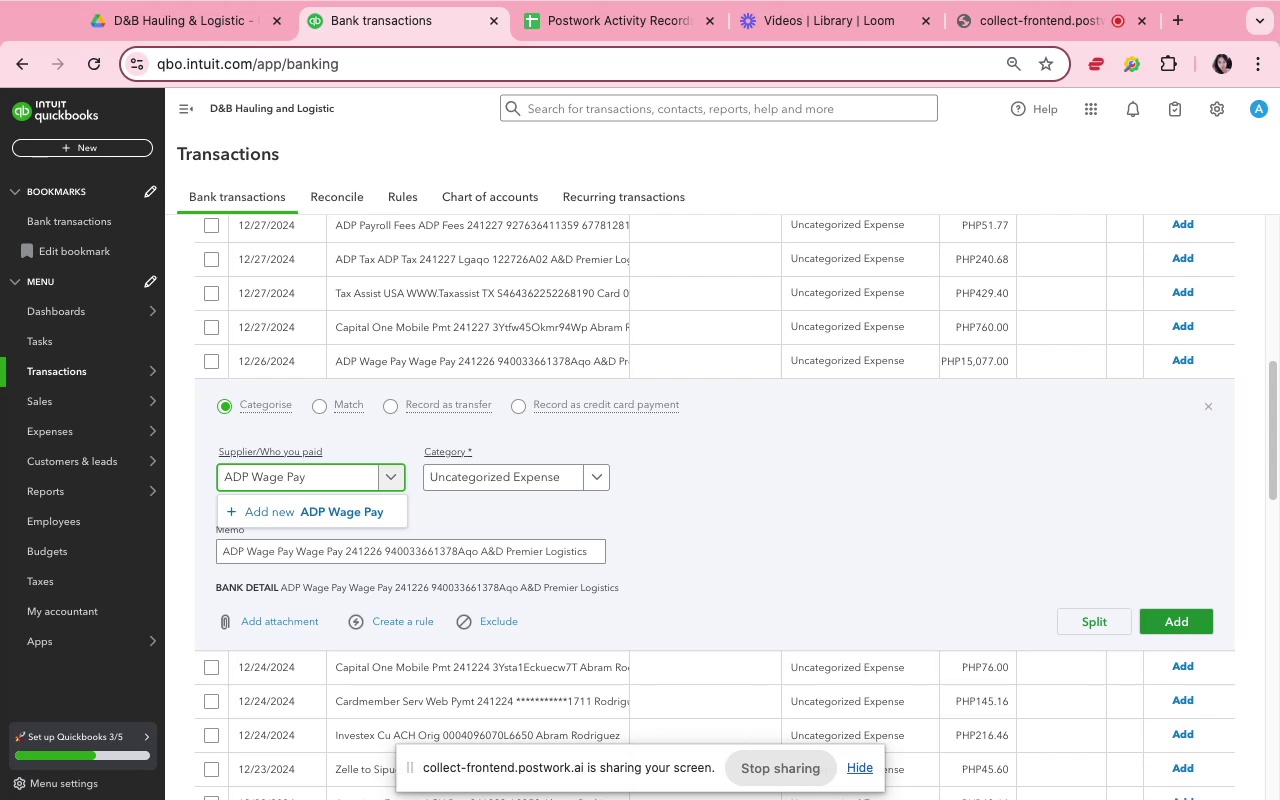 
left_click([388, 523])
 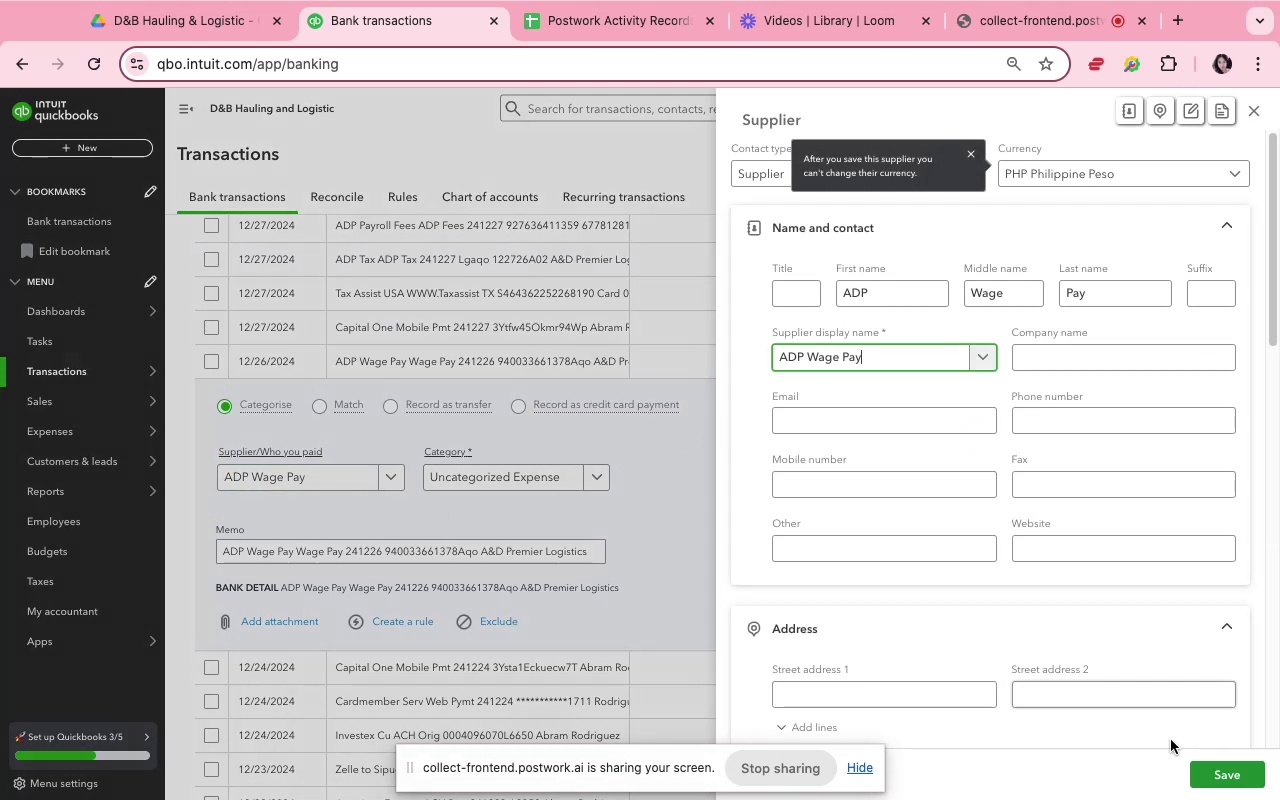 
left_click([1220, 772])
 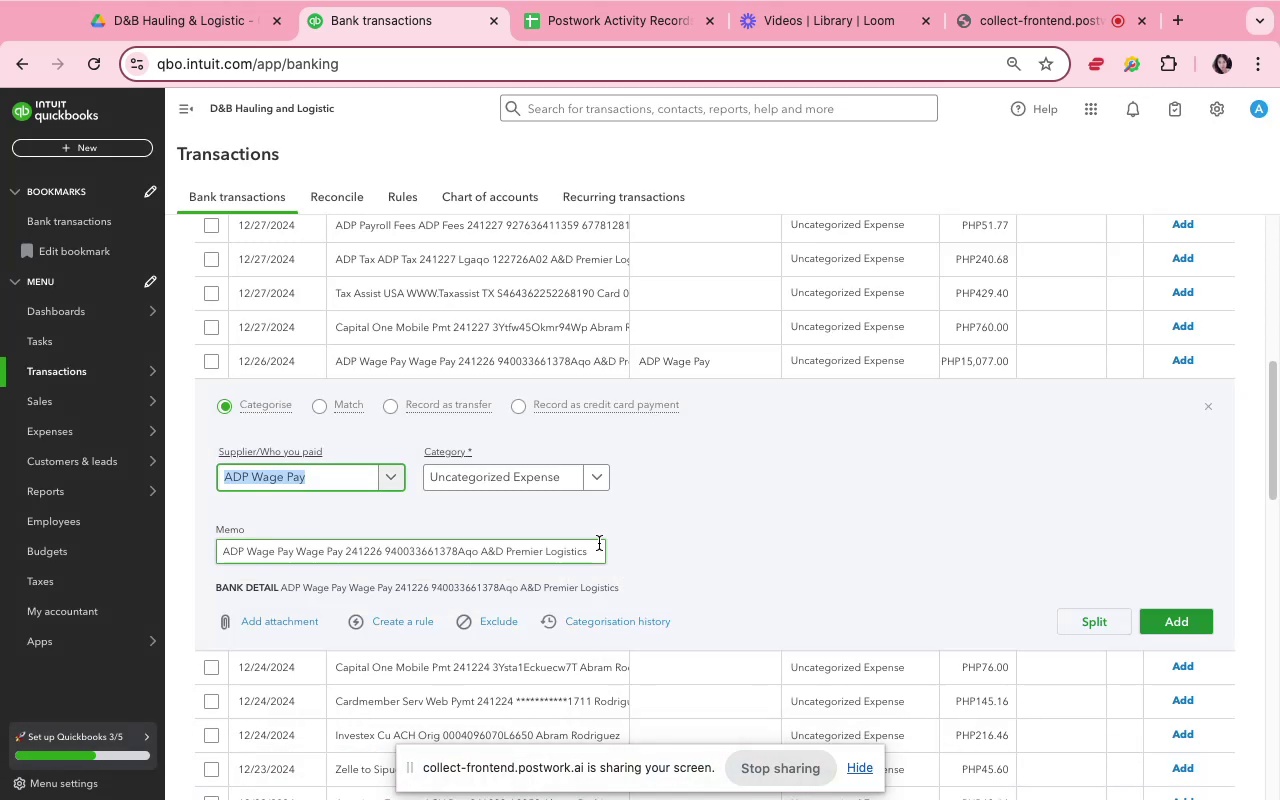 
left_click([541, 484])
 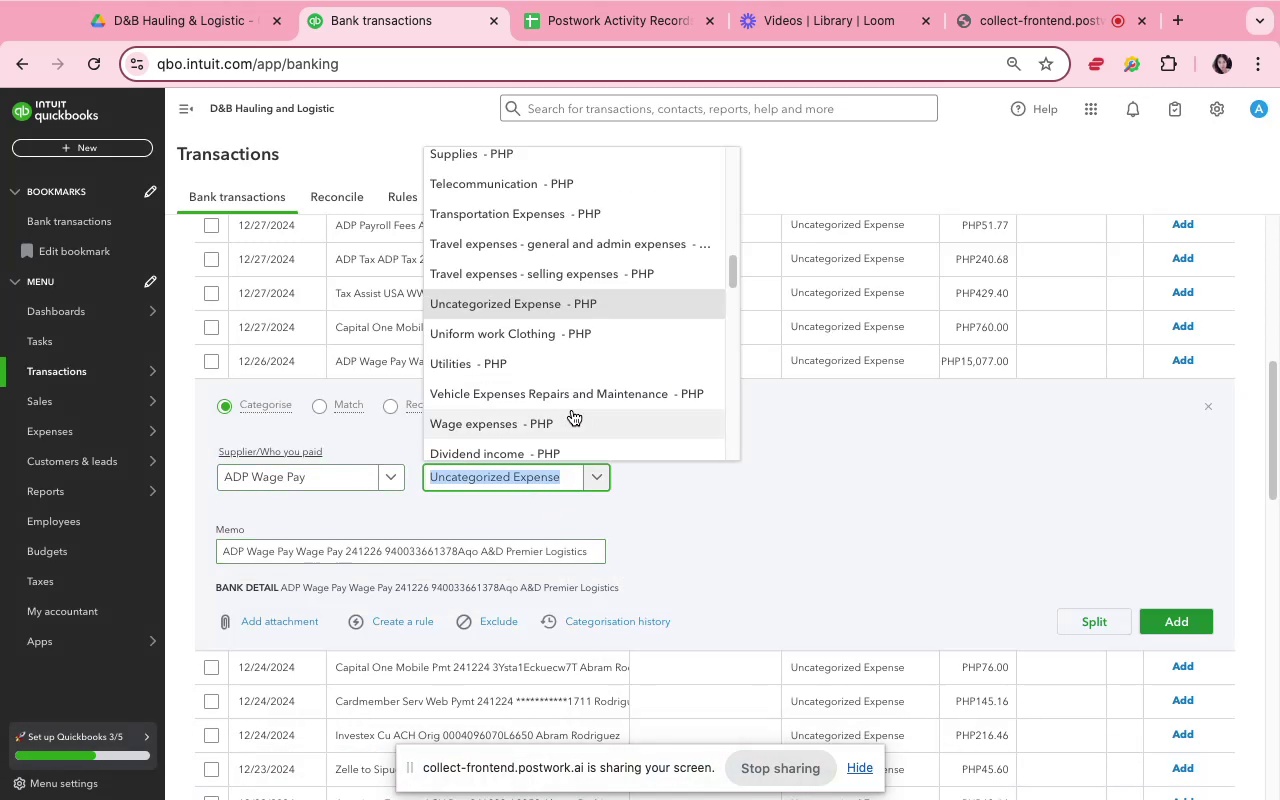 
scroll: coordinate [681, 297], scroll_direction: up, amount: 19.0
 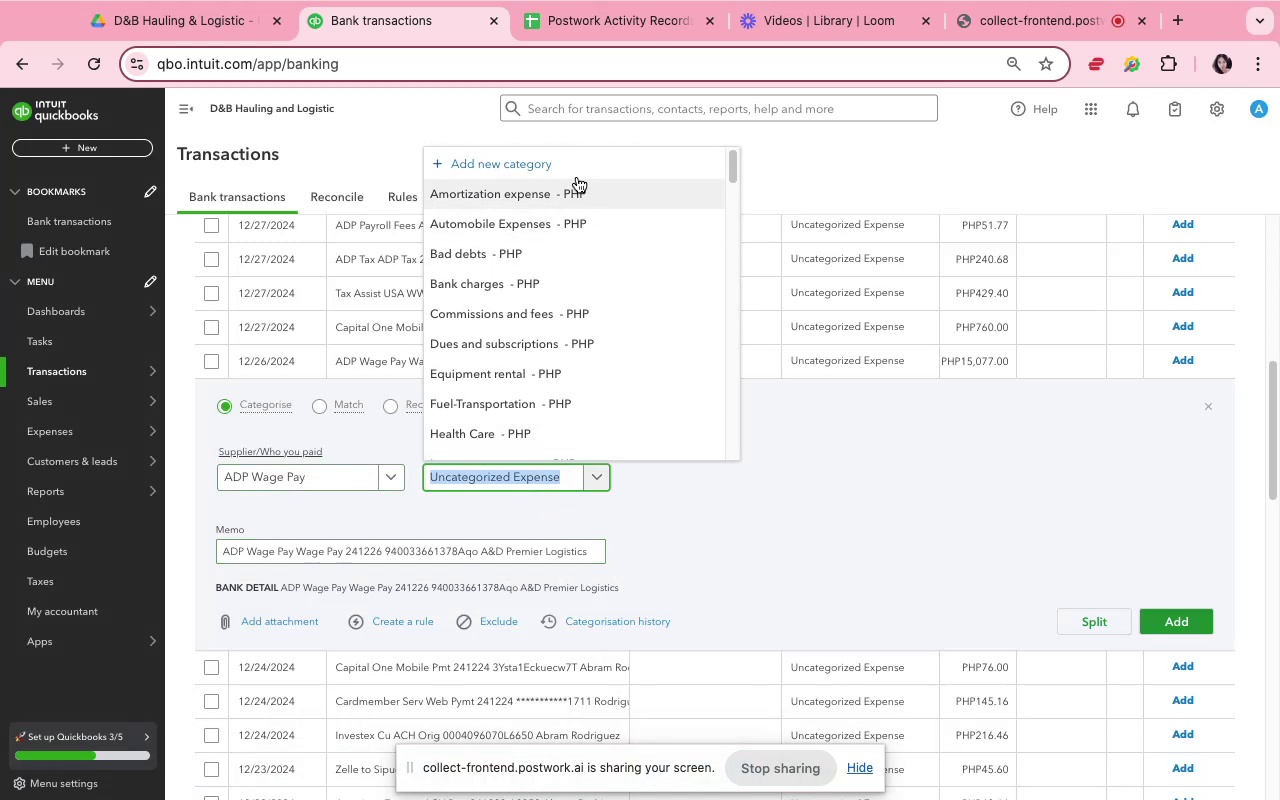 
left_click([575, 170])
 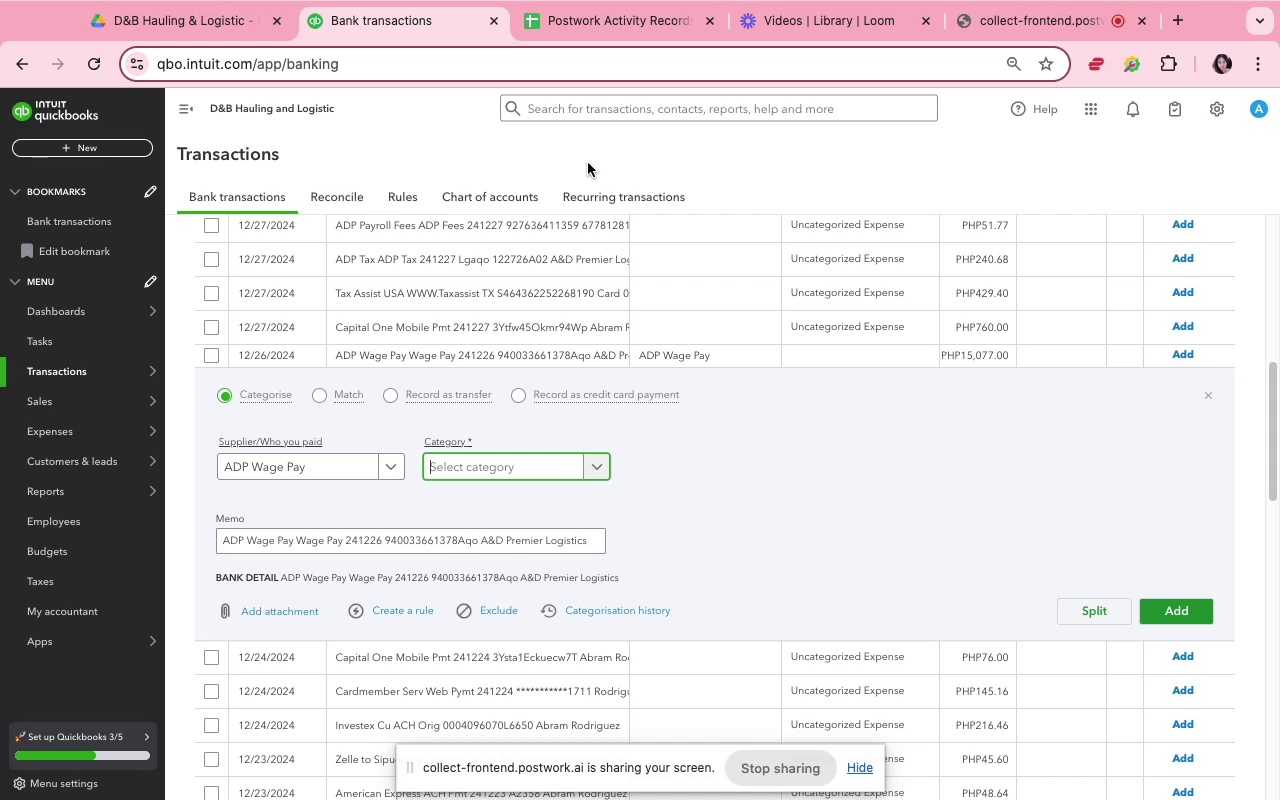 
mouse_move([820, 115])
 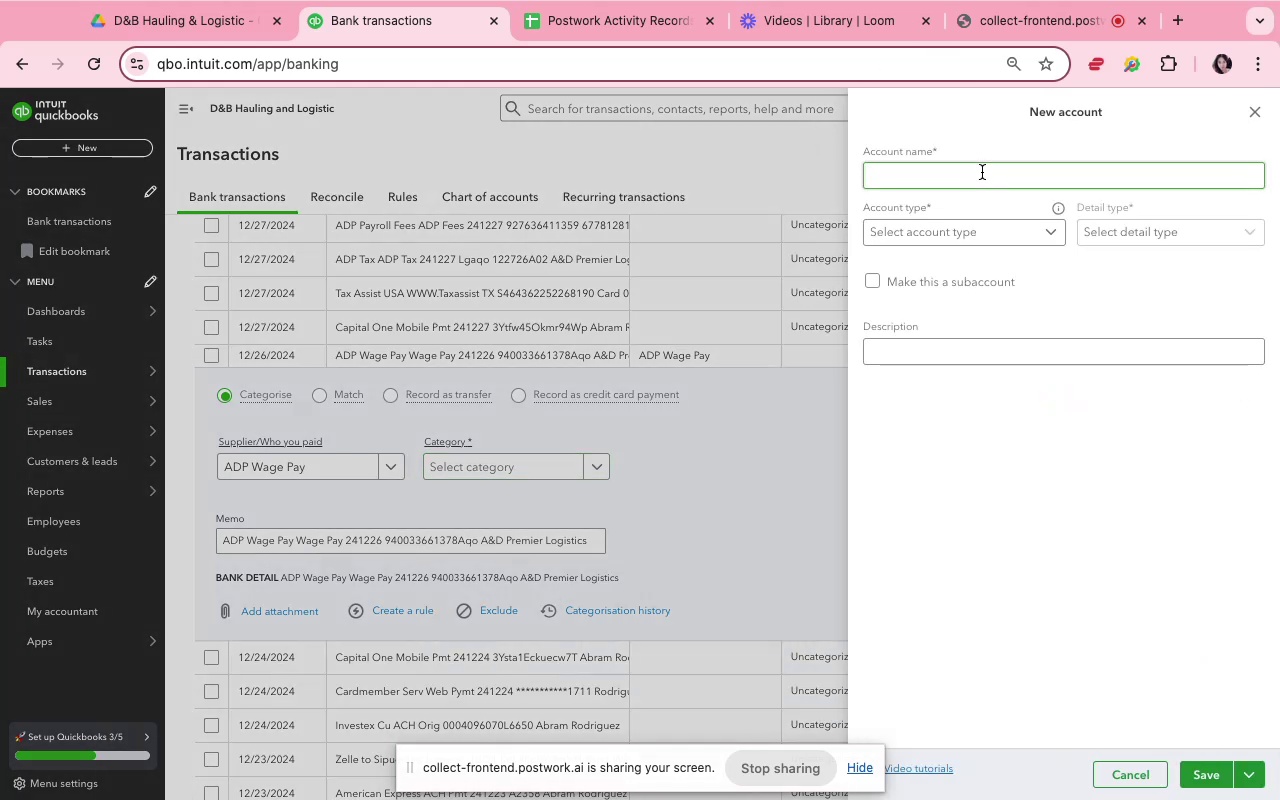 
left_click([982, 172])
 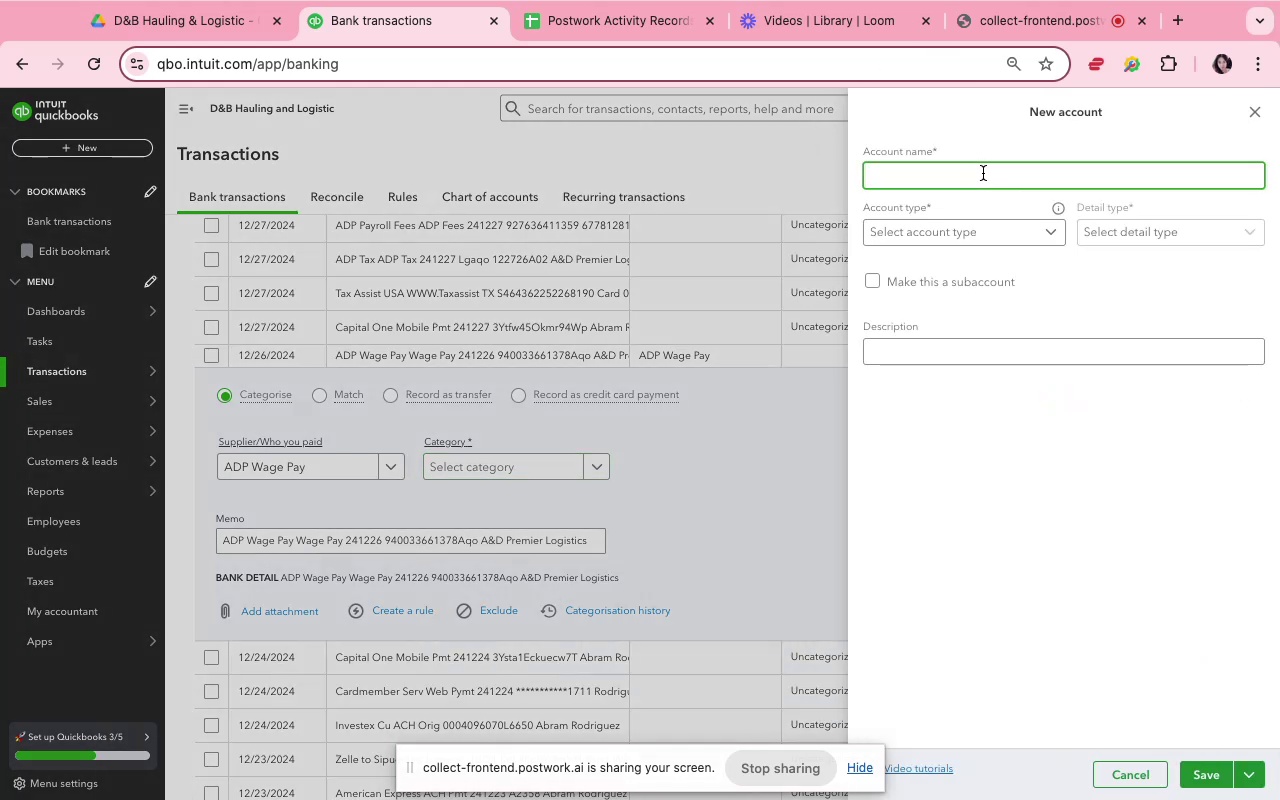 
type(Independent Contractor)
 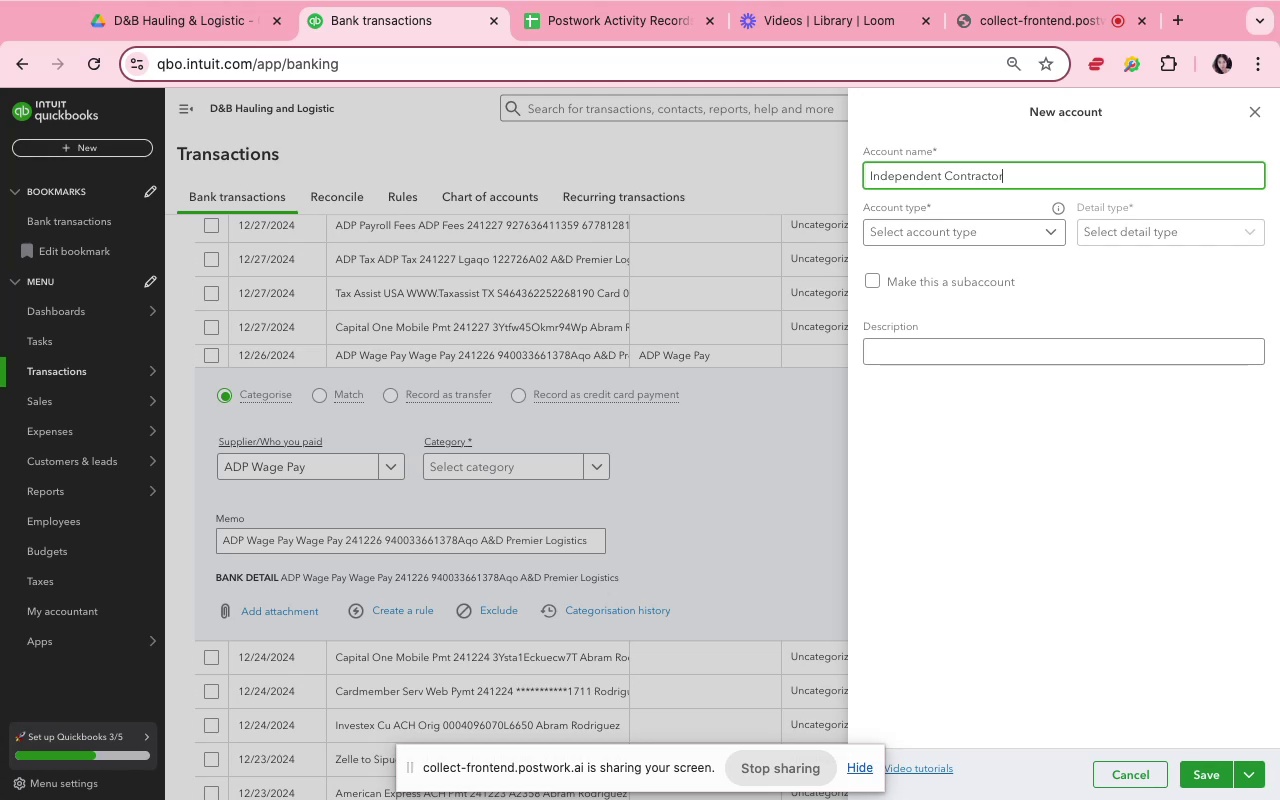 
left_click([1004, 232])
 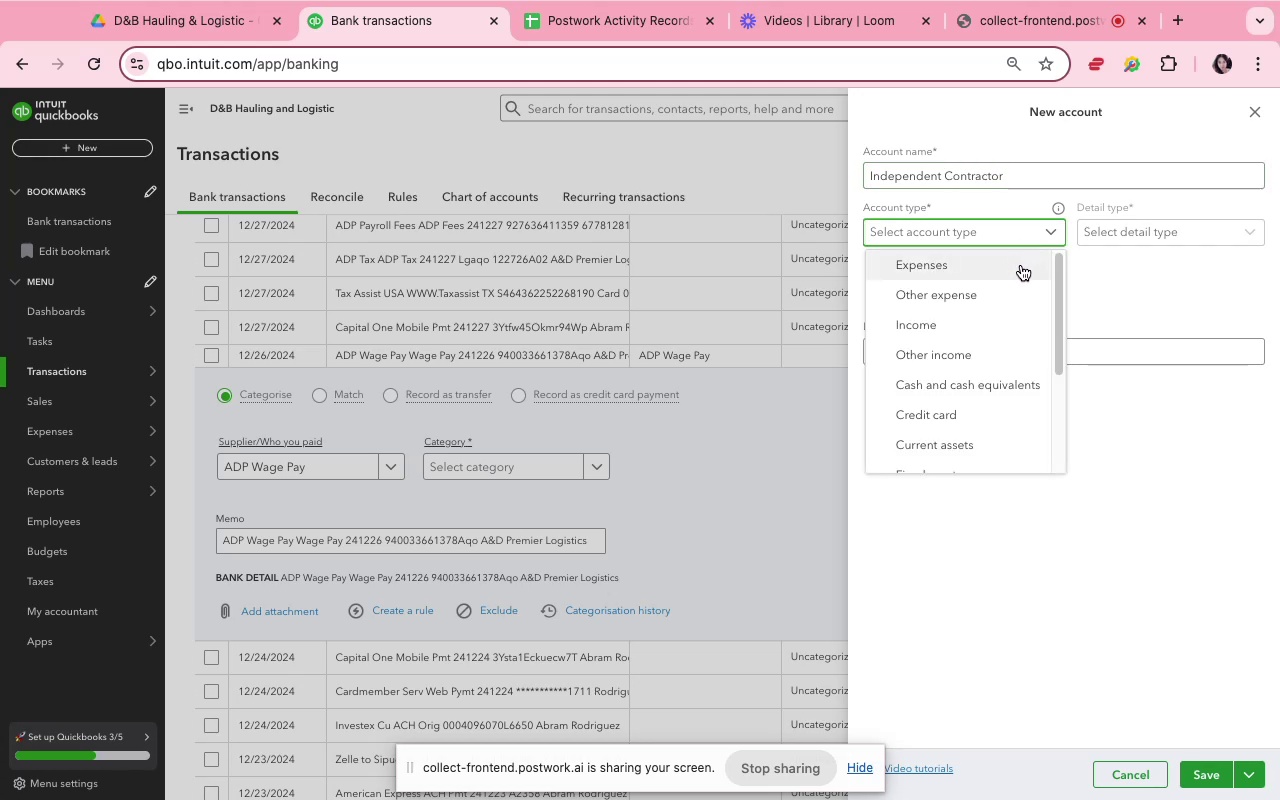 
left_click_drag(start_coordinate=[1021, 265], to_coordinate=[1042, 330])
 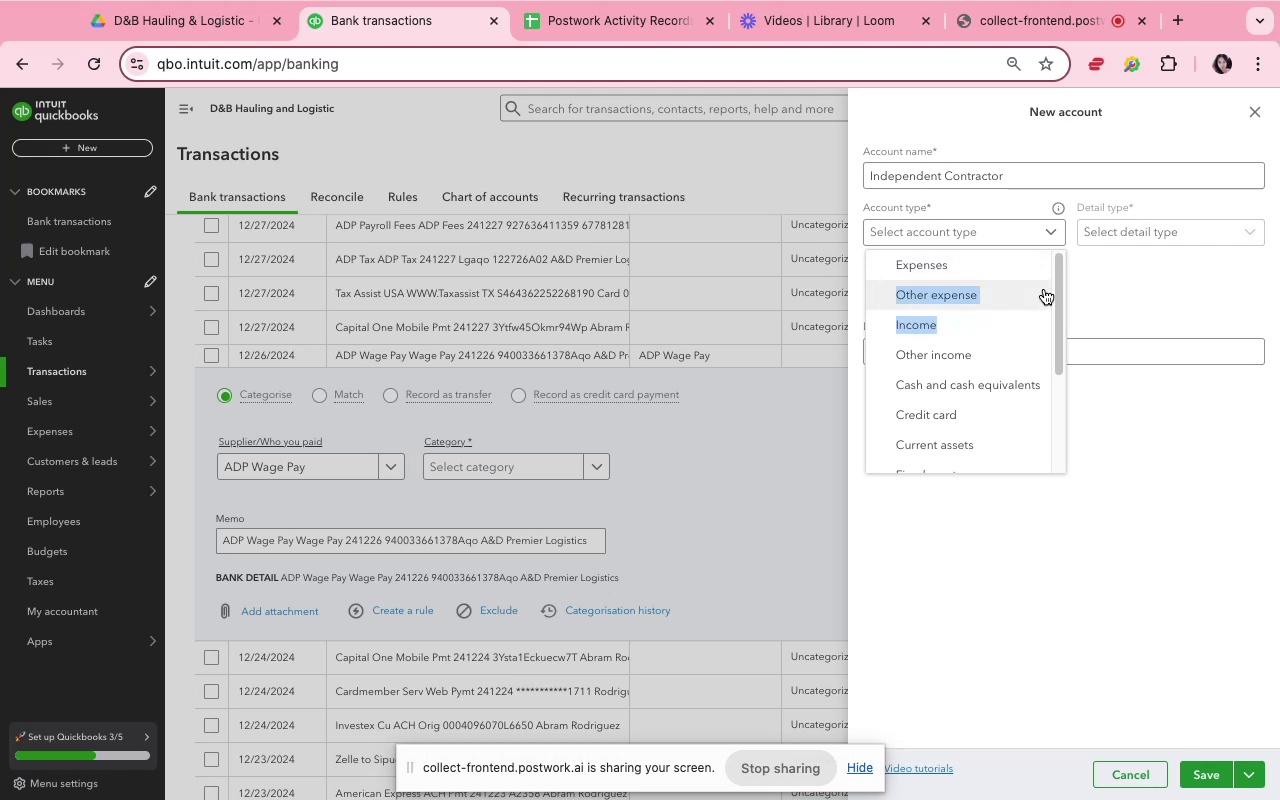 
left_click([1033, 266])
 